 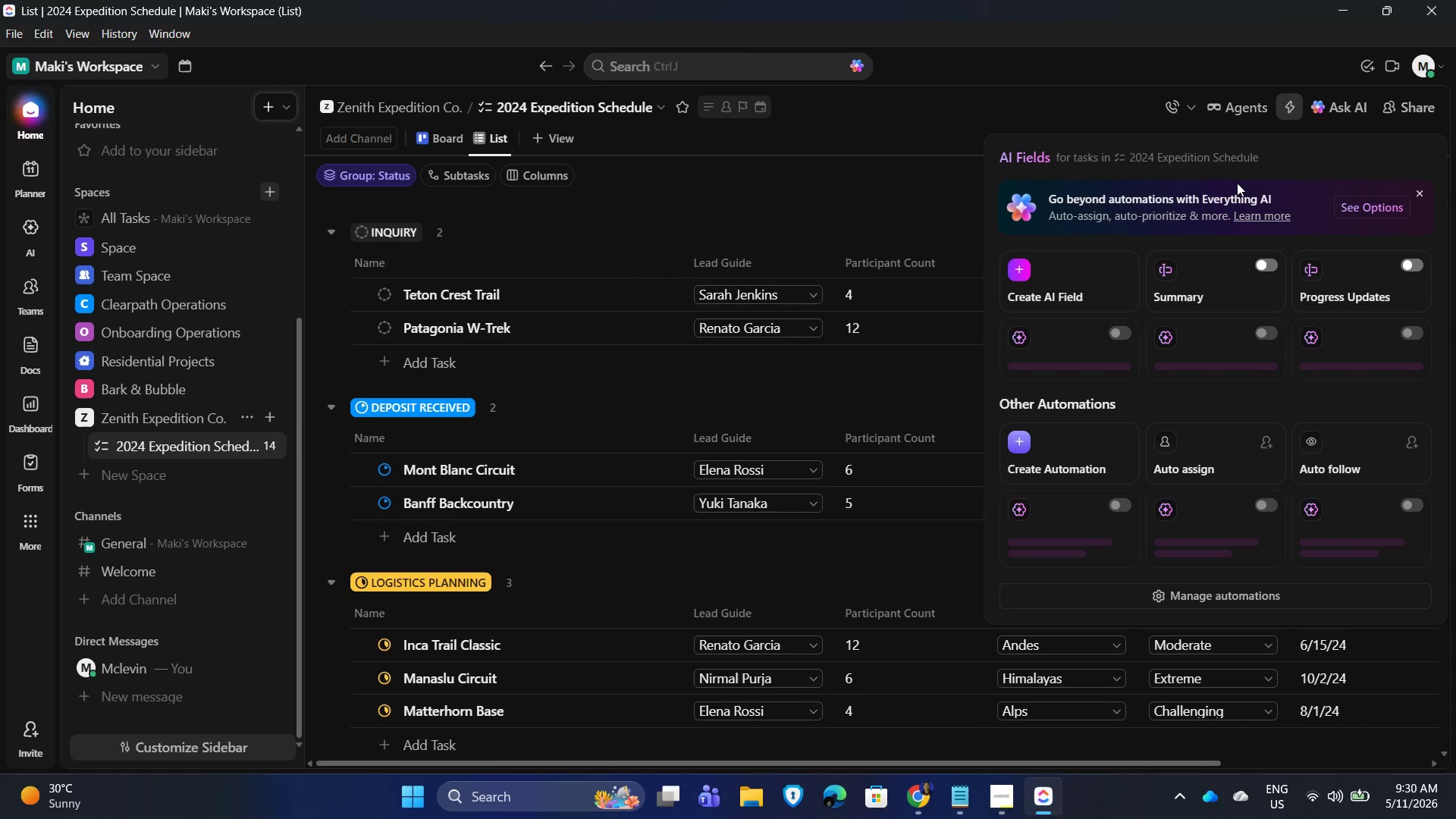 
left_click([1218, 595])
 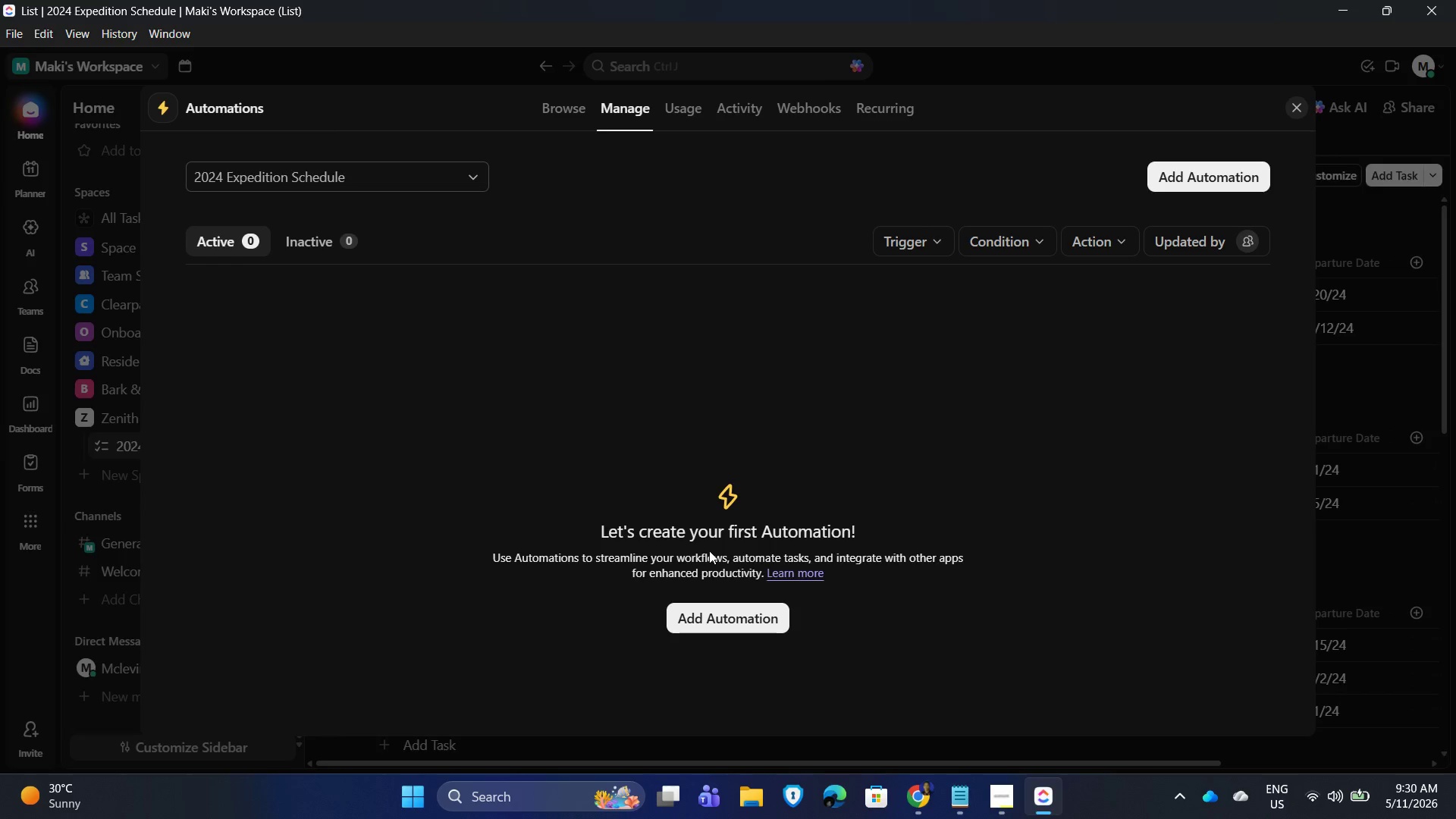 
left_click([1455, 818])
 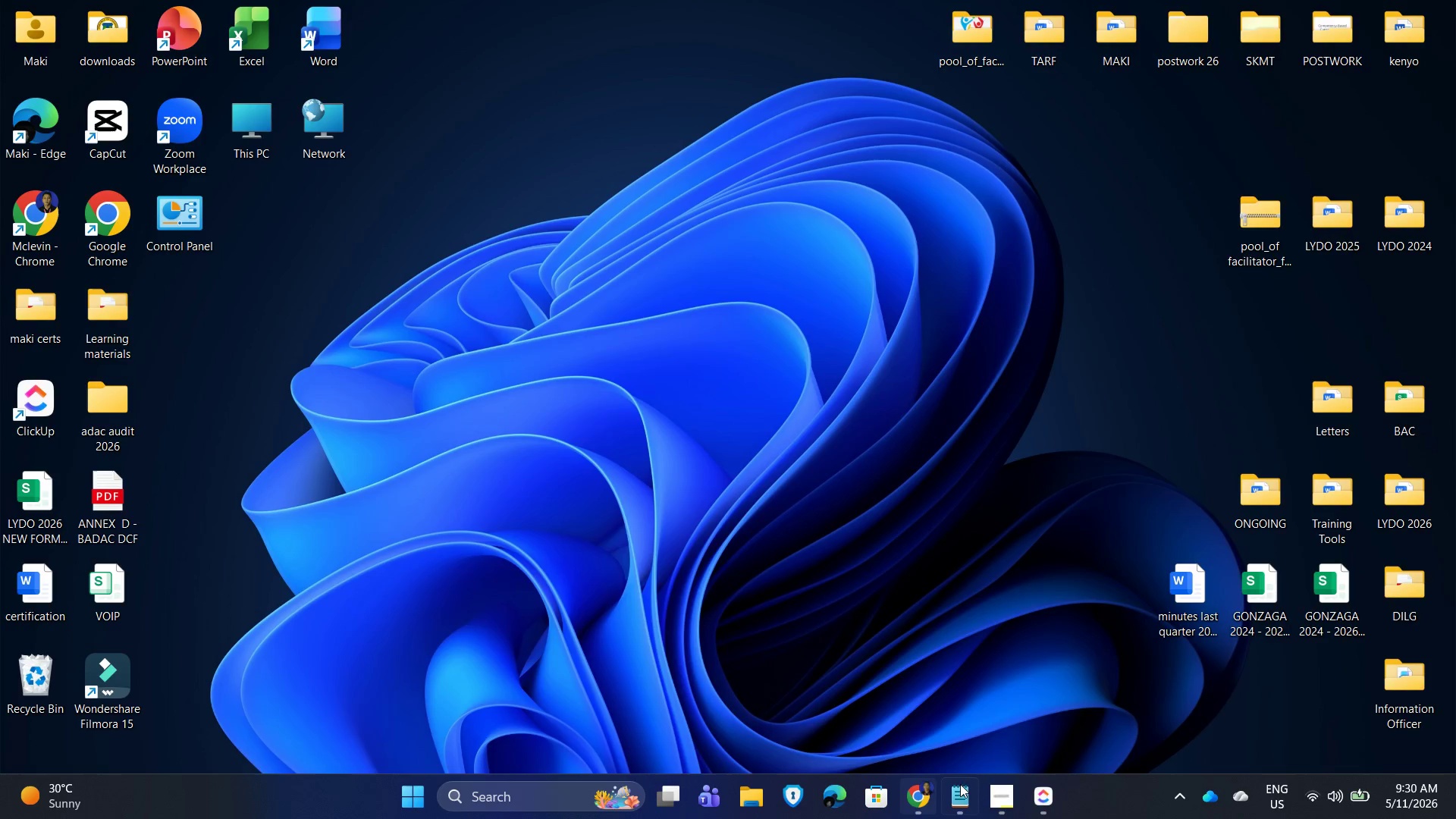 
left_click([1044, 801])
 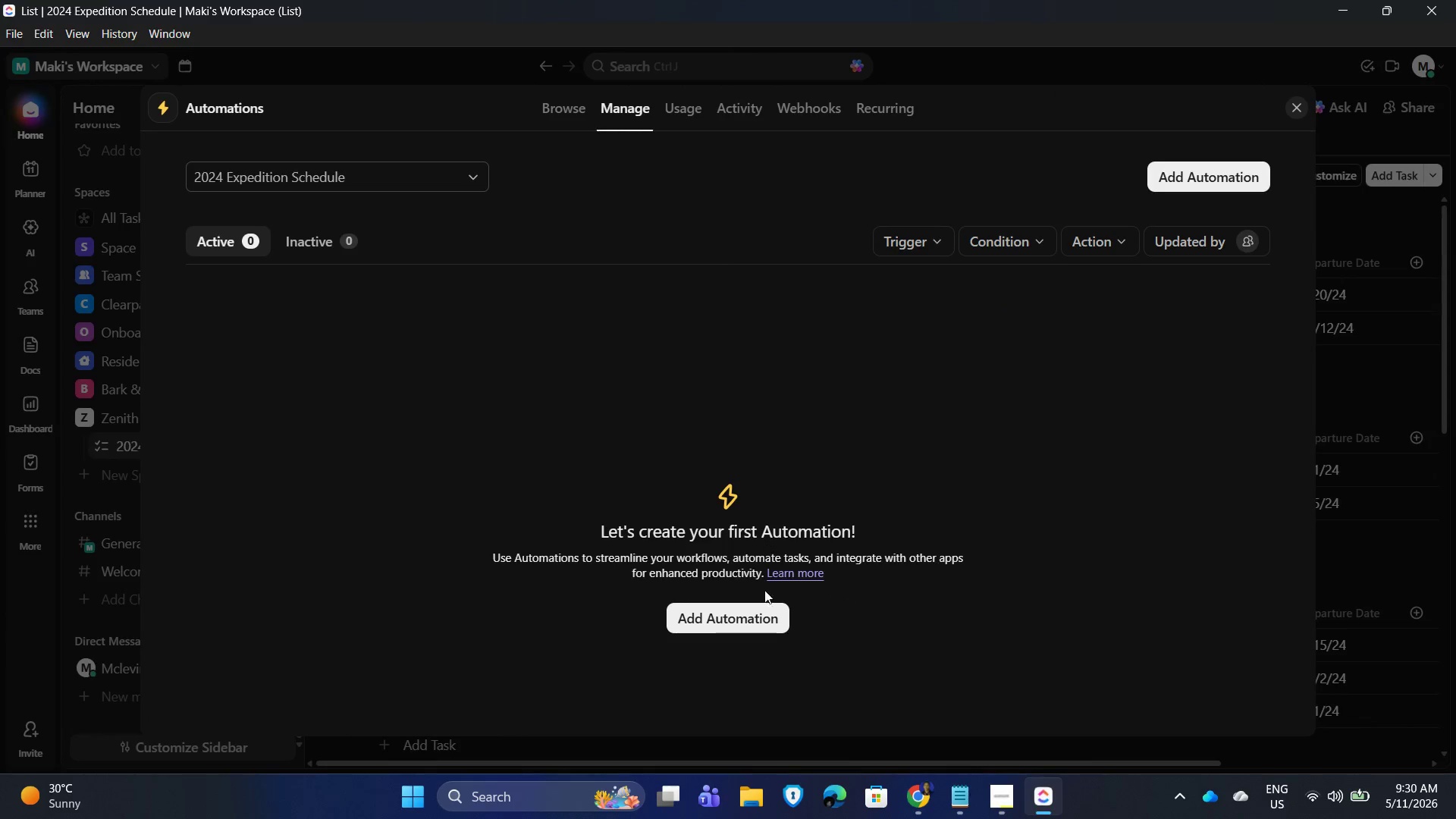 
left_click([709, 610])
 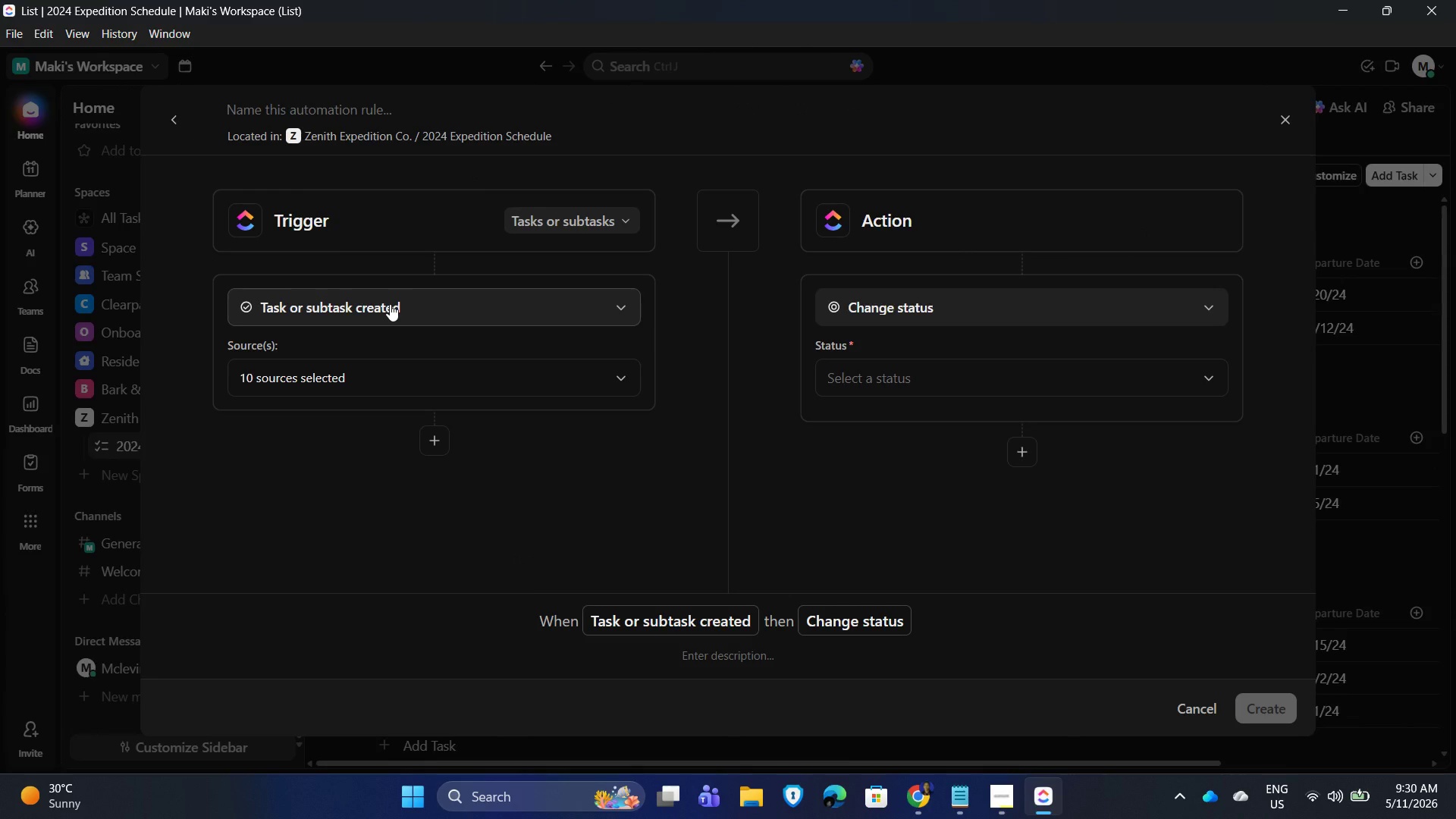 
left_click([496, 300])
 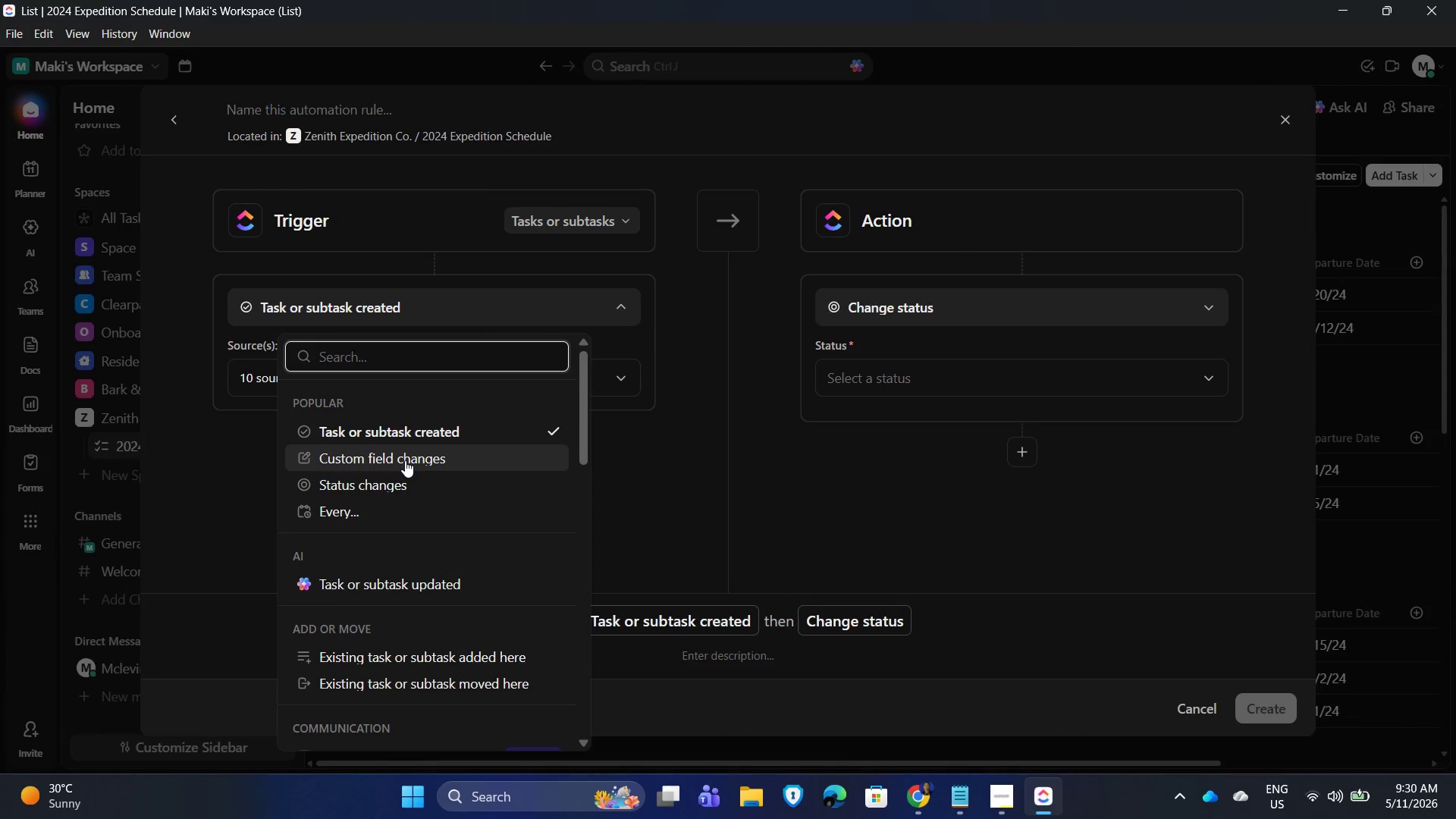 
left_click_drag(start_coordinate=[403, 486], to_coordinate=[388, 474])
 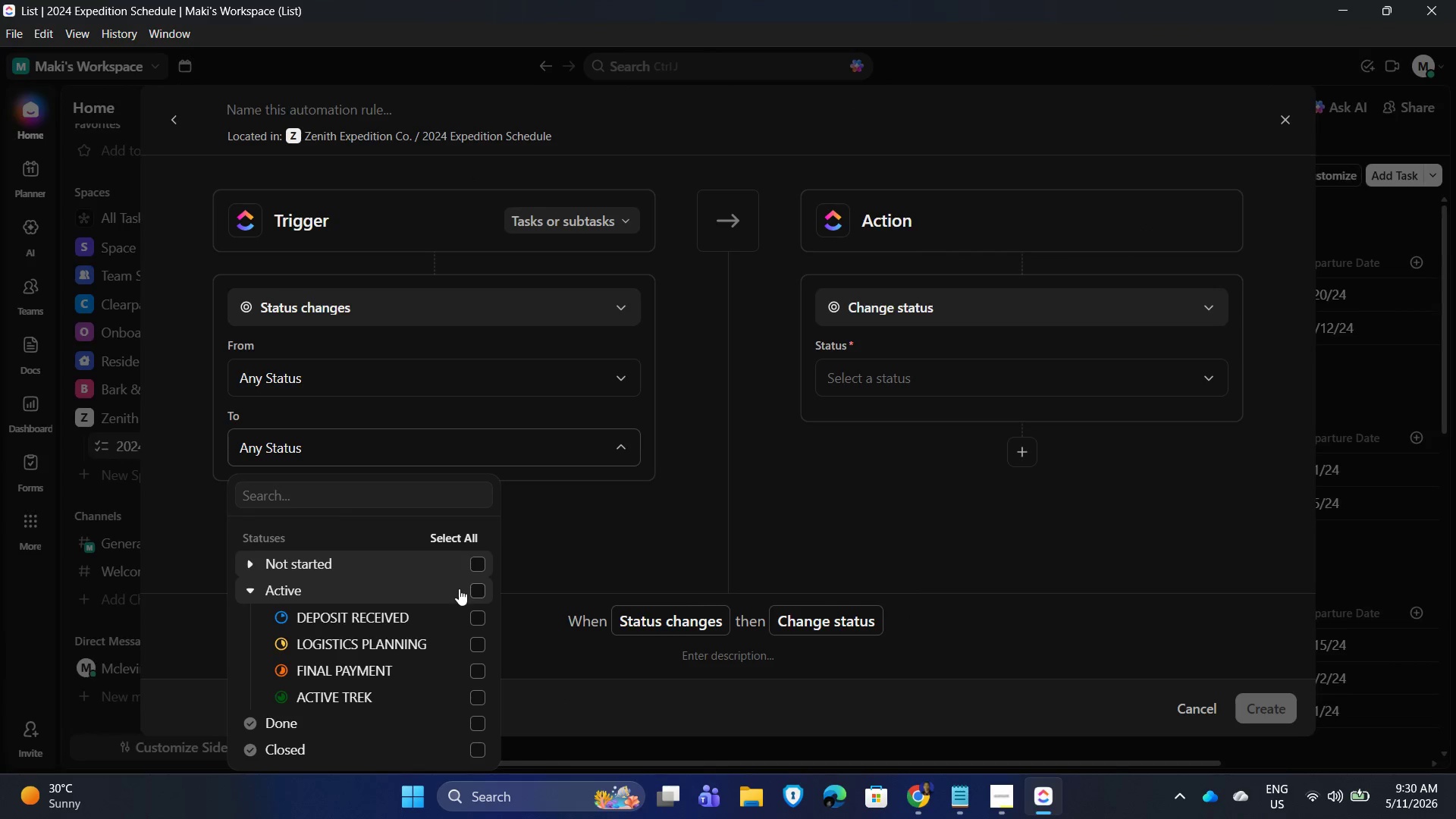 
wait(5.16)
 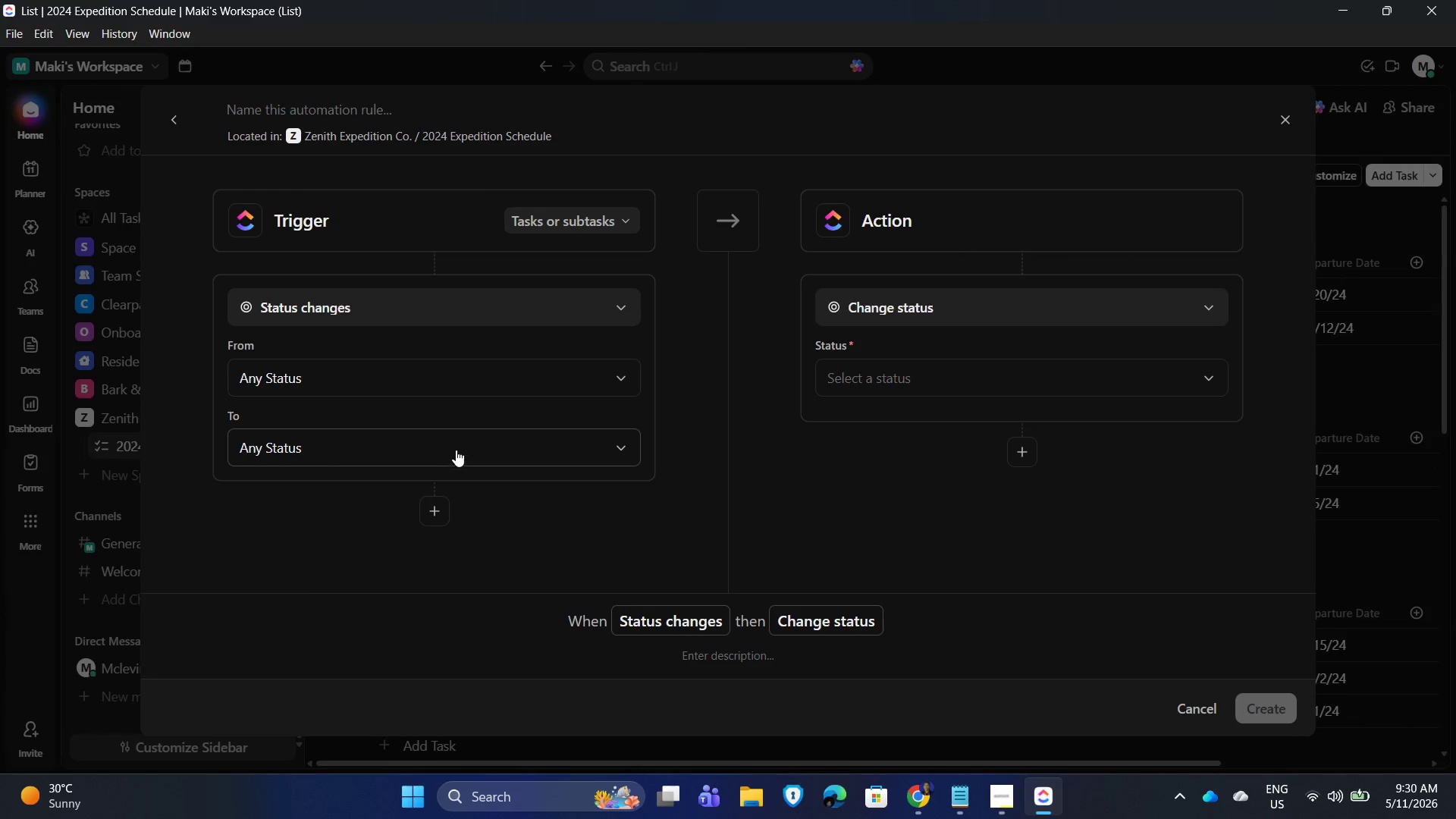 
left_click([470, 692])
 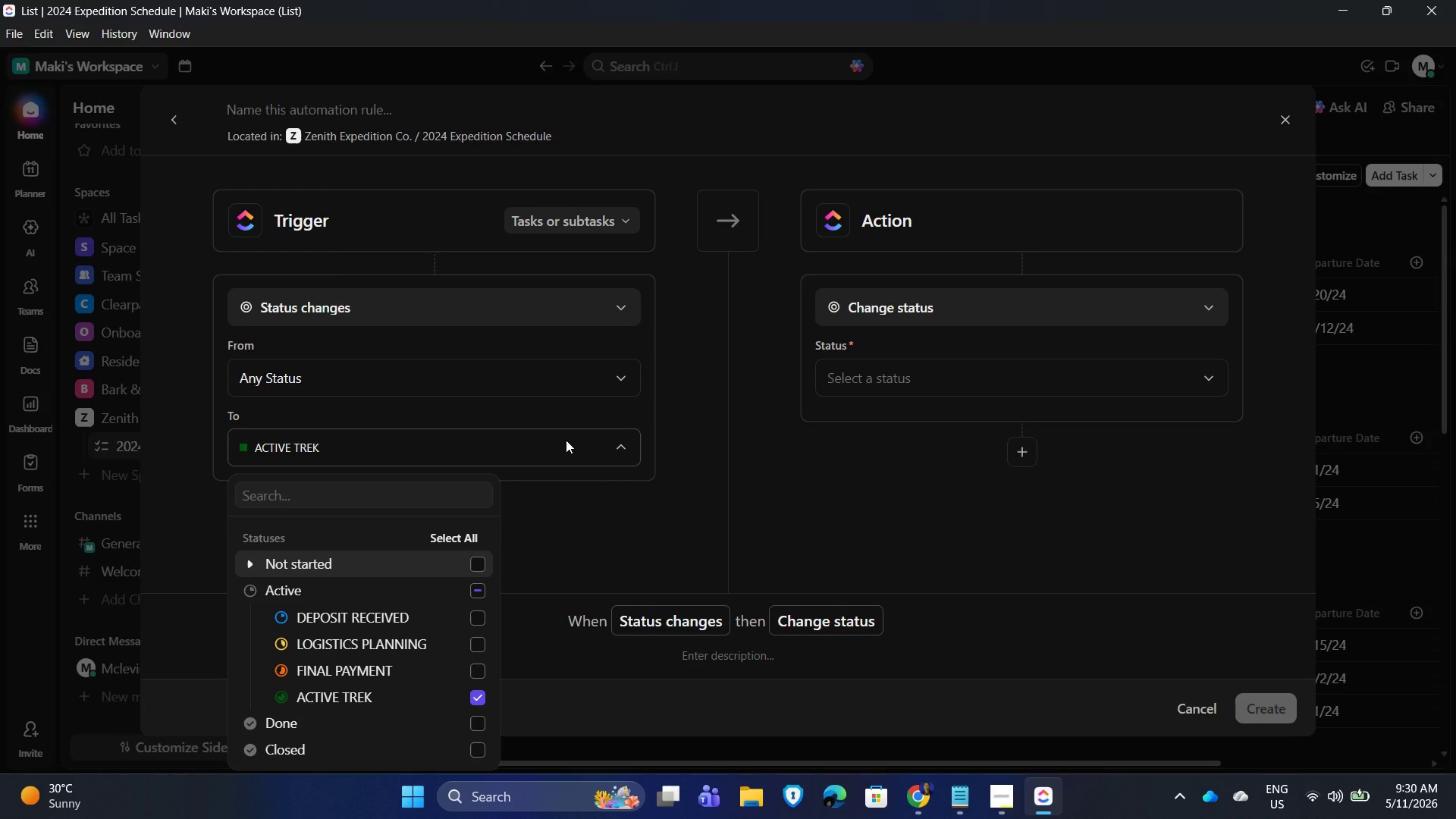 
wait(5.33)
 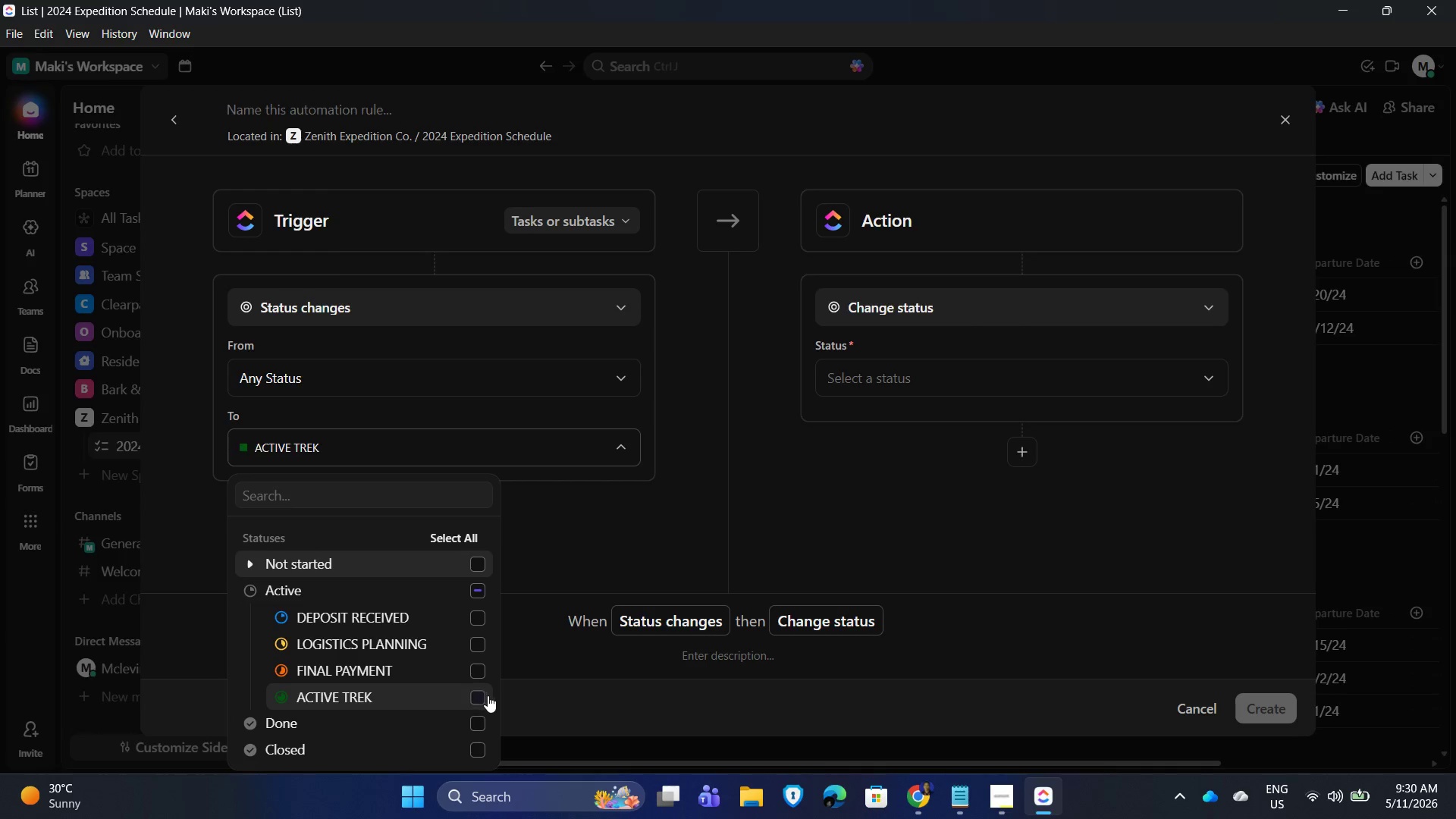 
left_click([654, 513])
 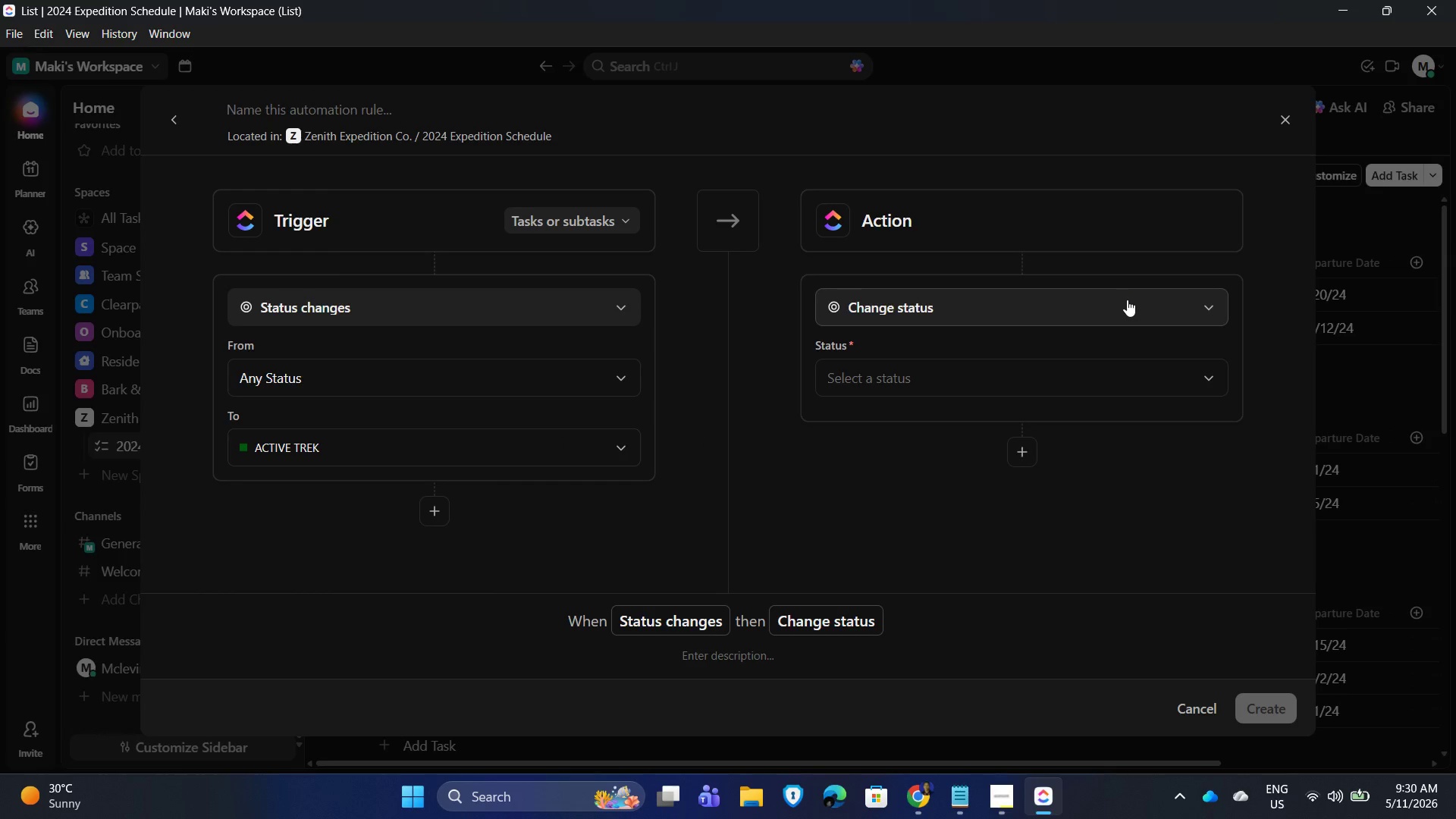 
left_click([1129, 303])
 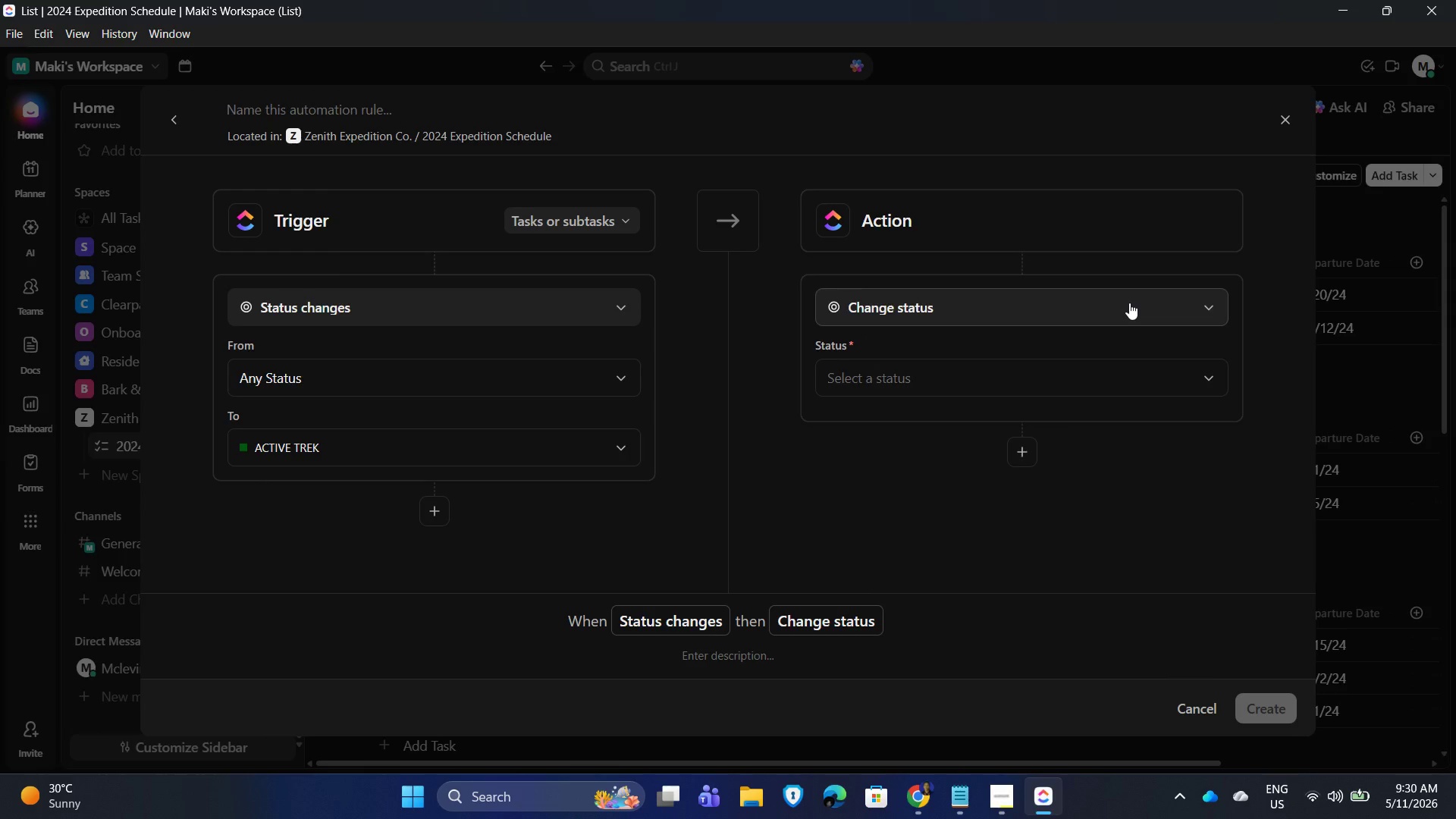 
left_click([1128, 303])
 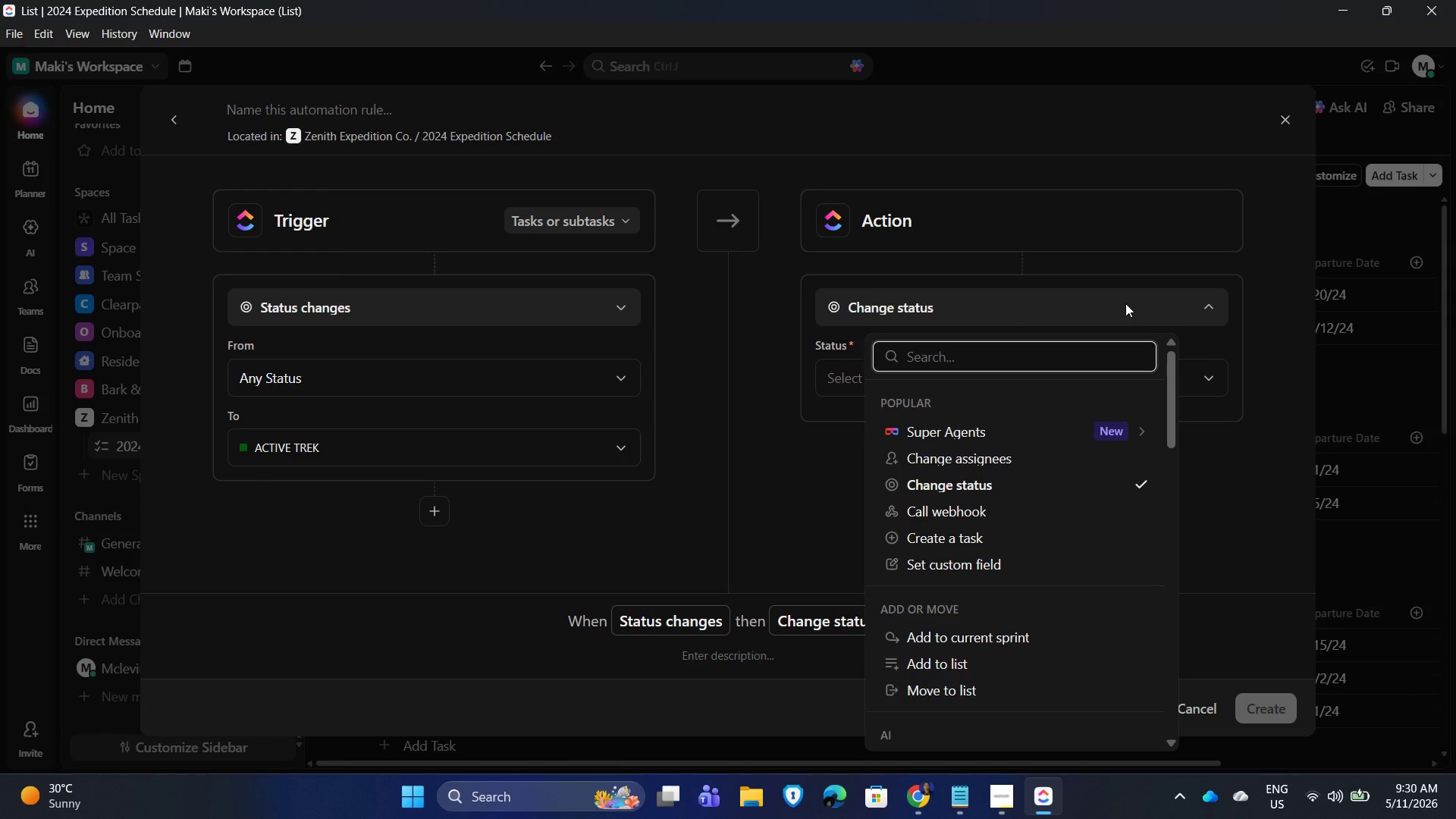 
type(comment)
 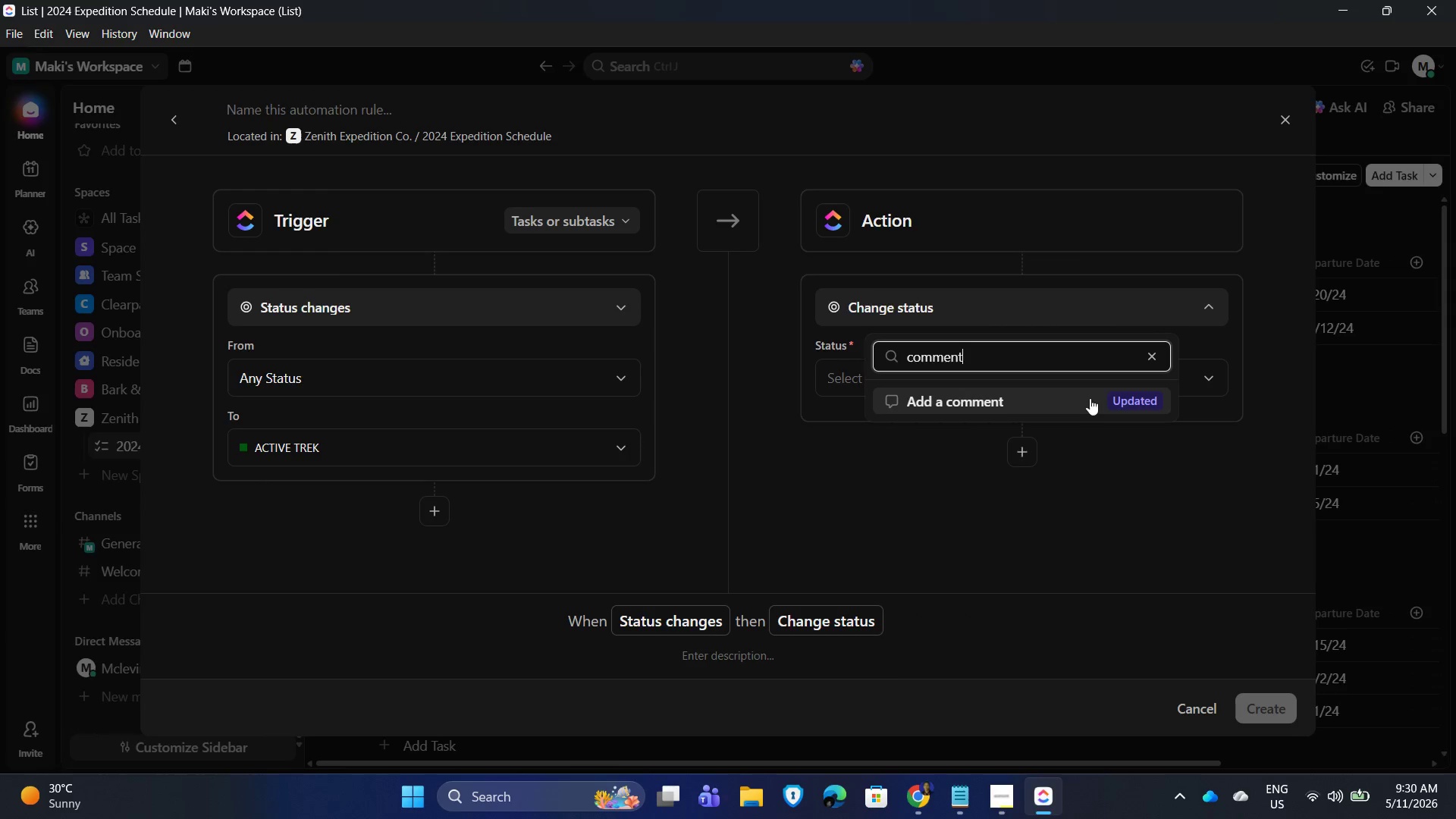 
left_click([1087, 402])
 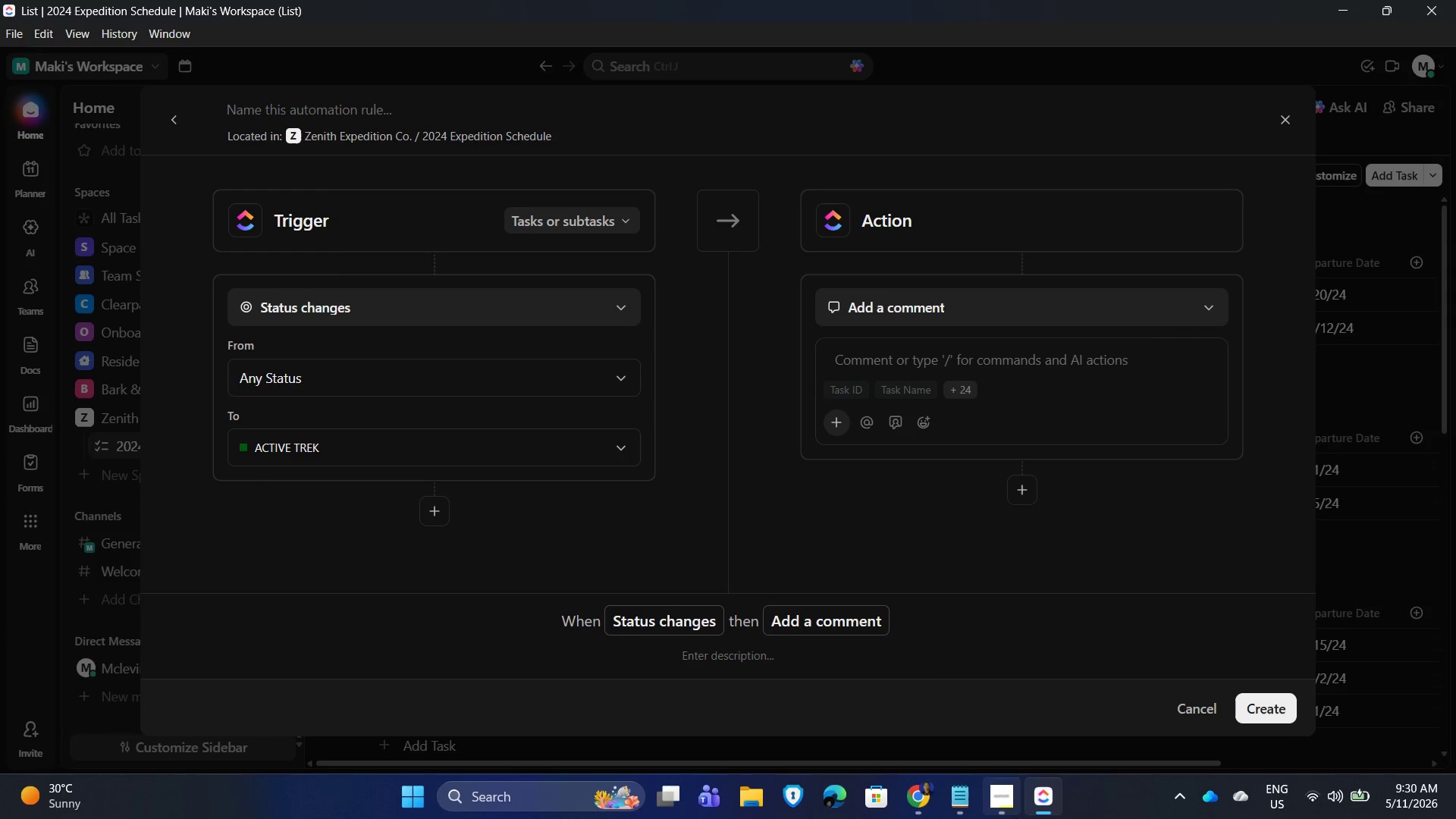 
mouse_move([962, 804])
 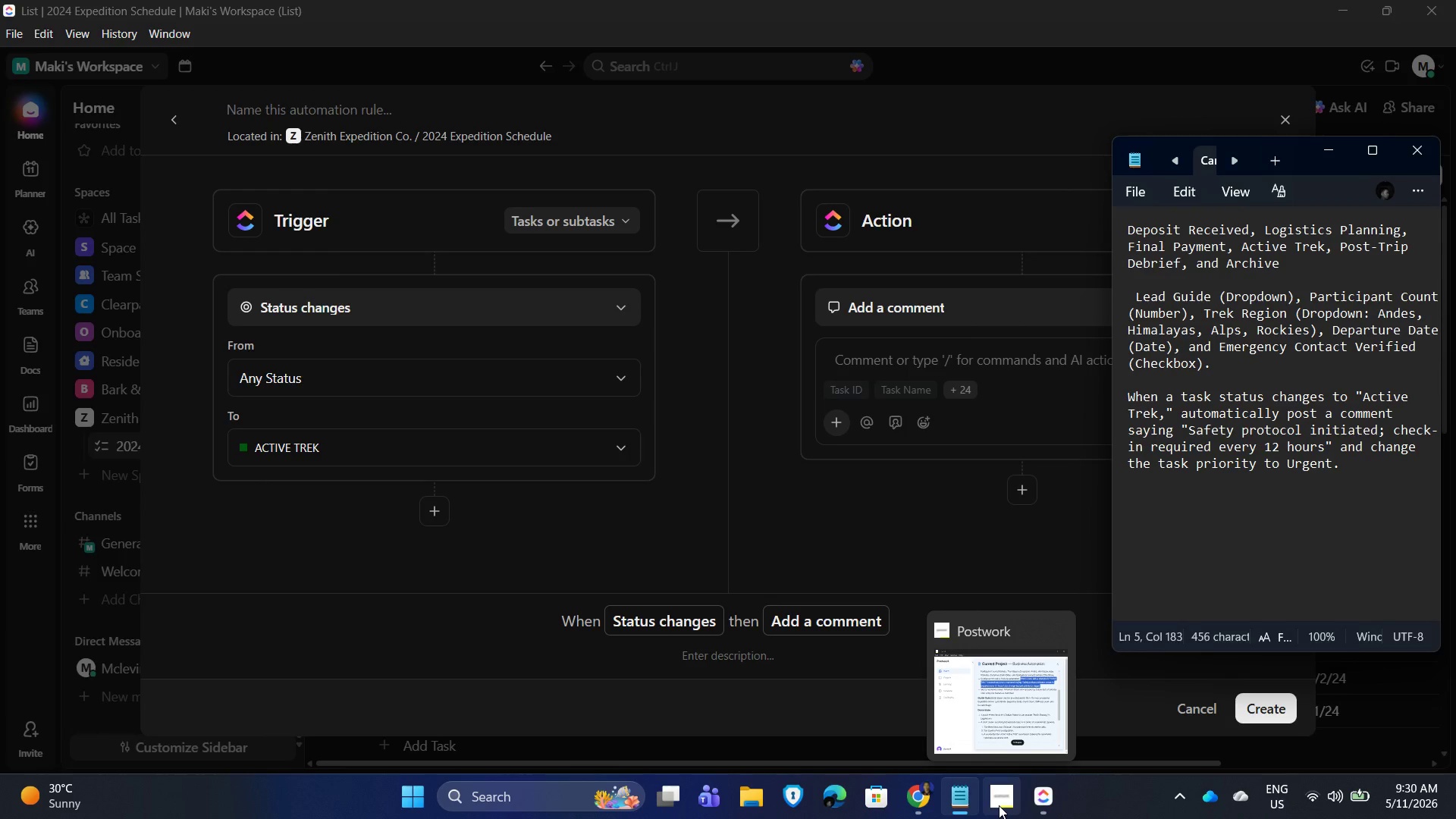 
wait(5.15)
 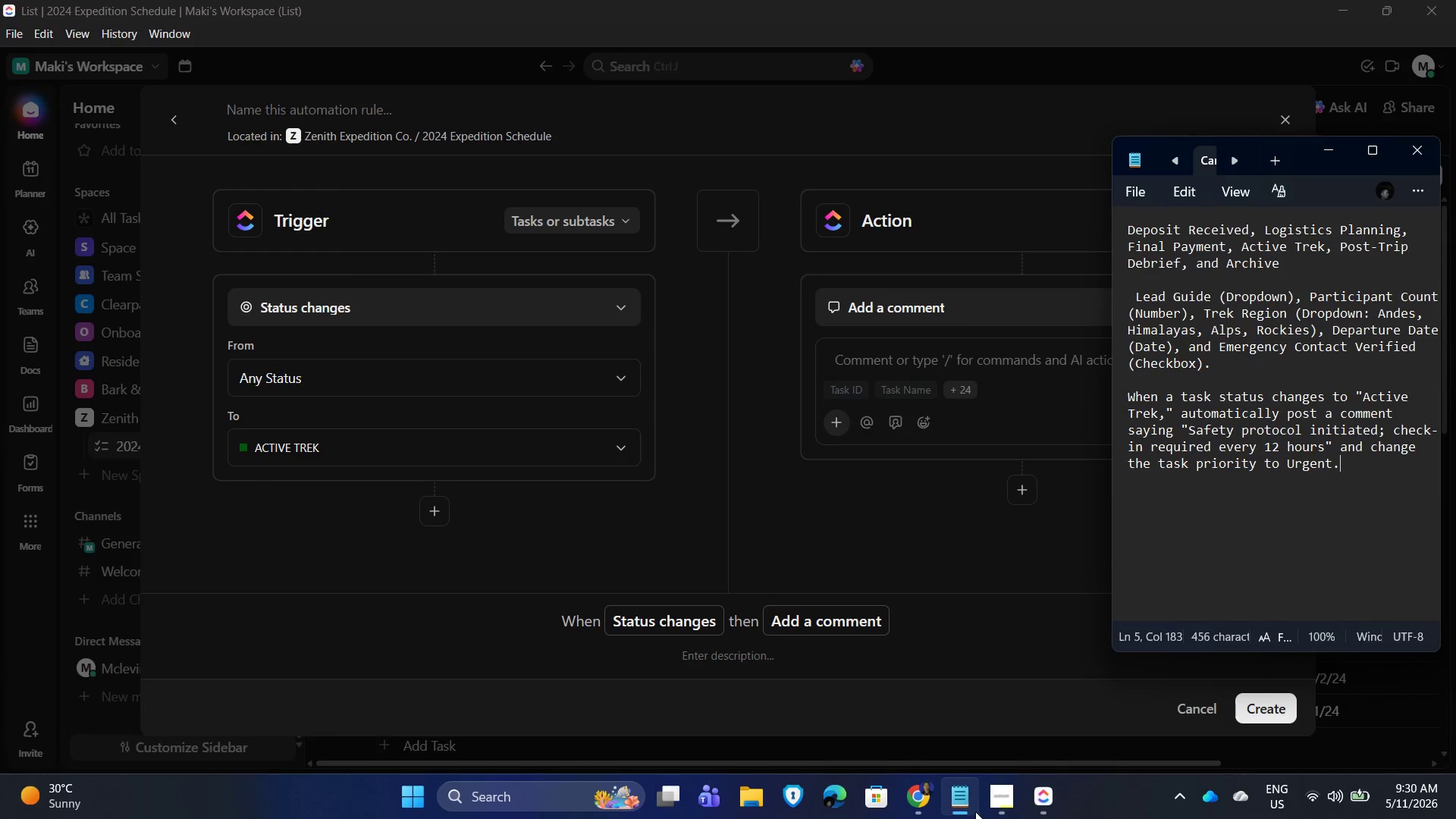 
left_click([890, 548])
 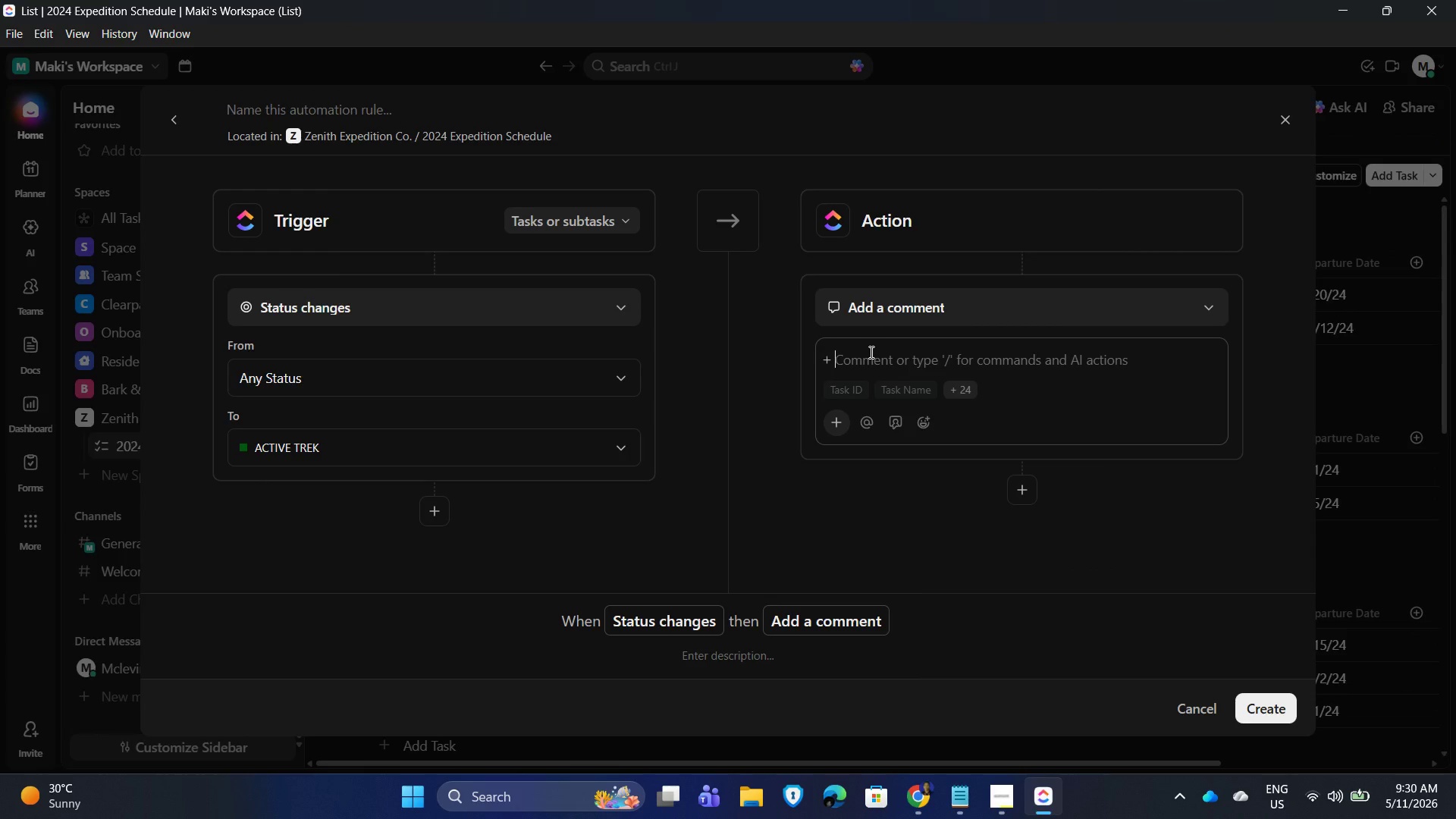 
type(Safety protocol initiae)
key(Backspace)
type(ted)
 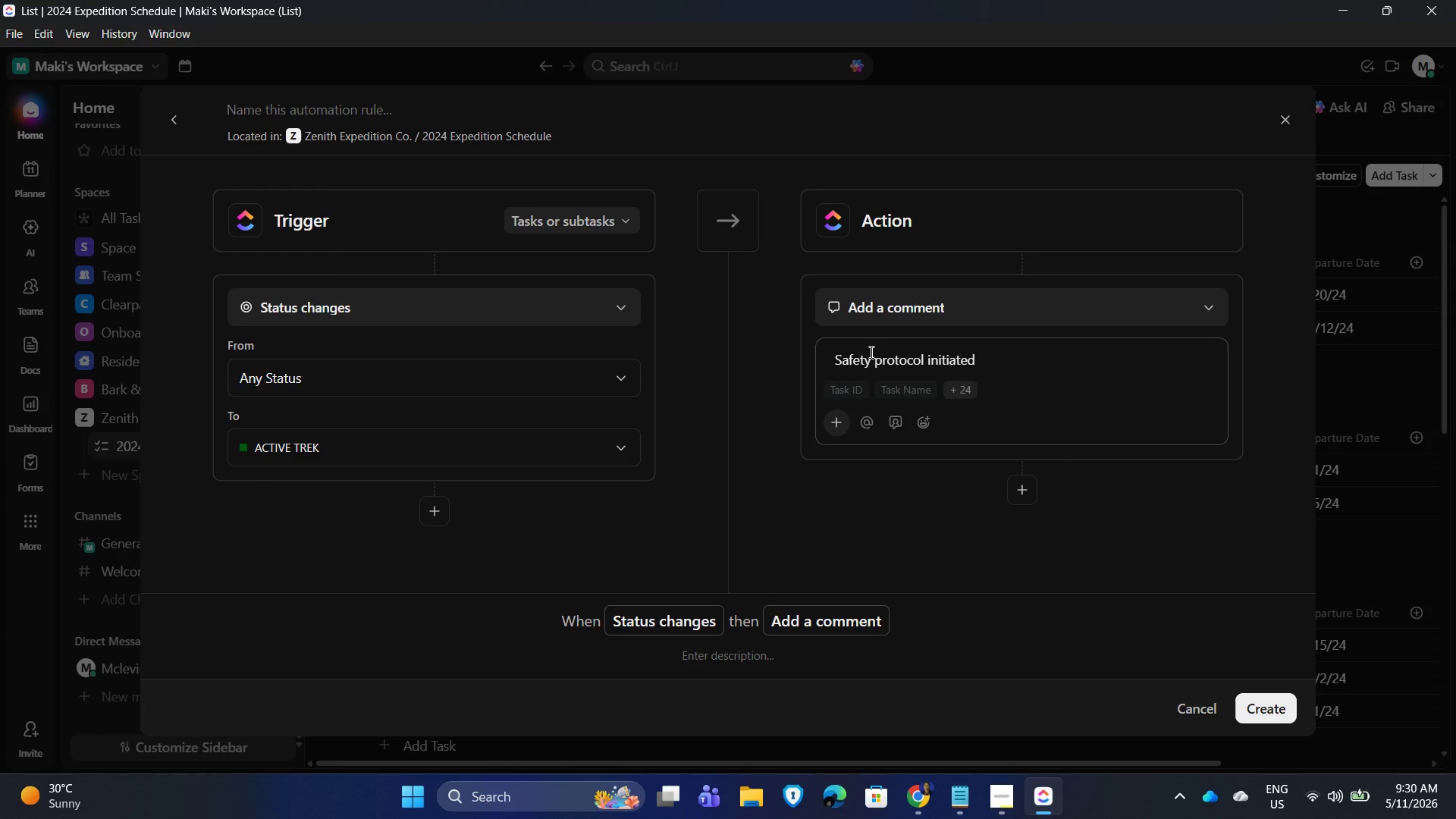 
key(Alt+AltLeft)
 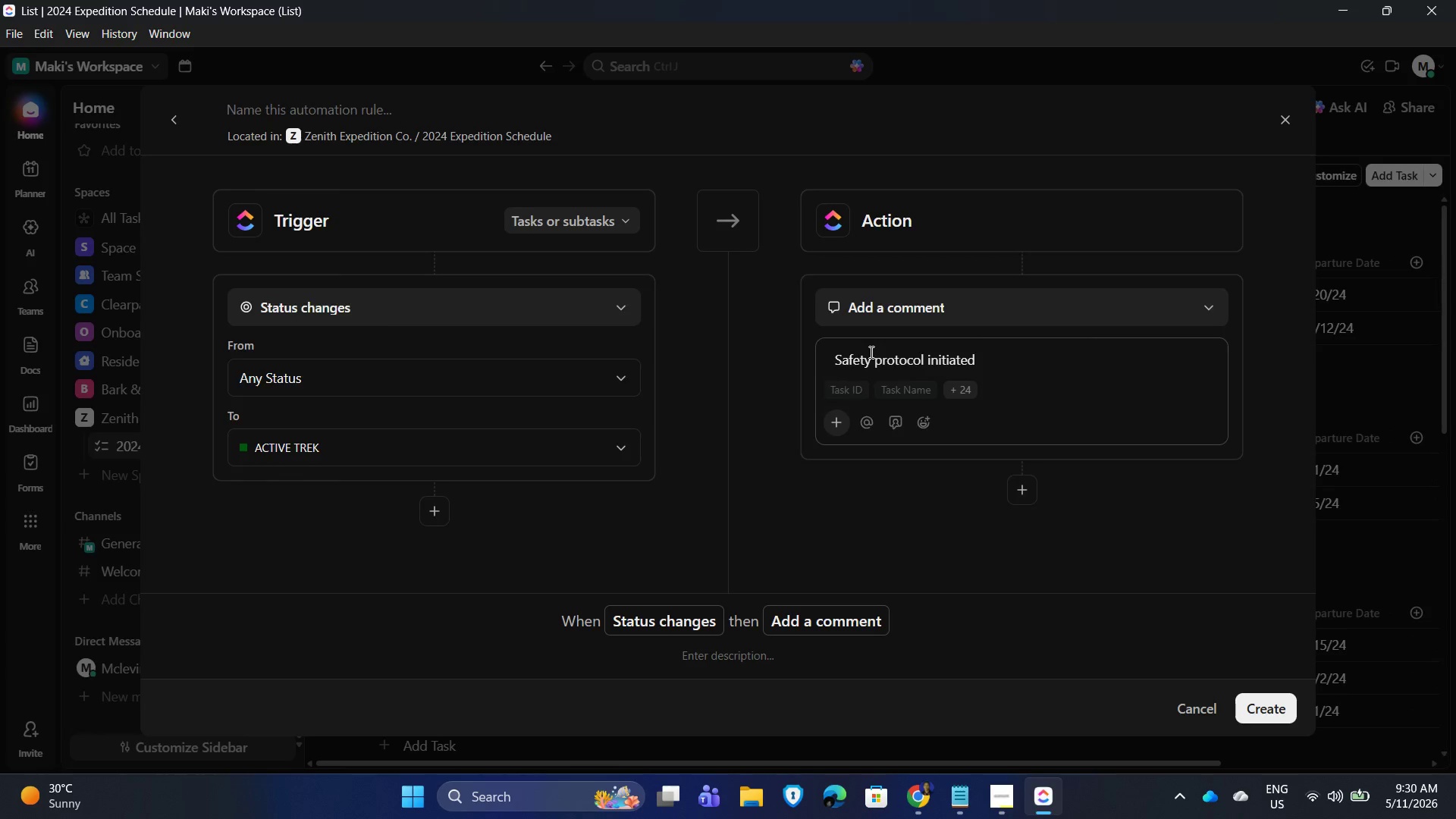 
key(Alt+Tab)
 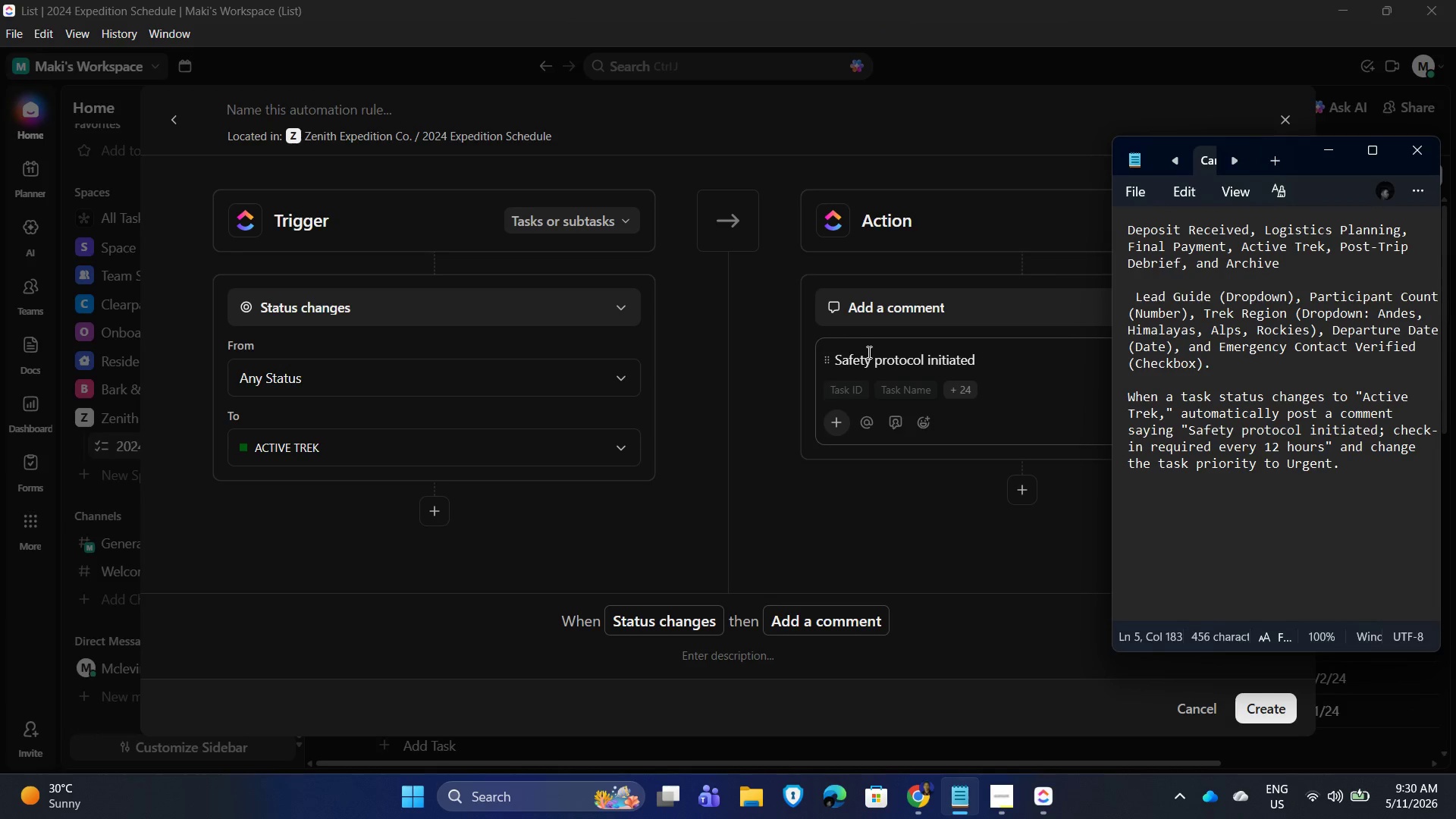 
wait(6.73)
 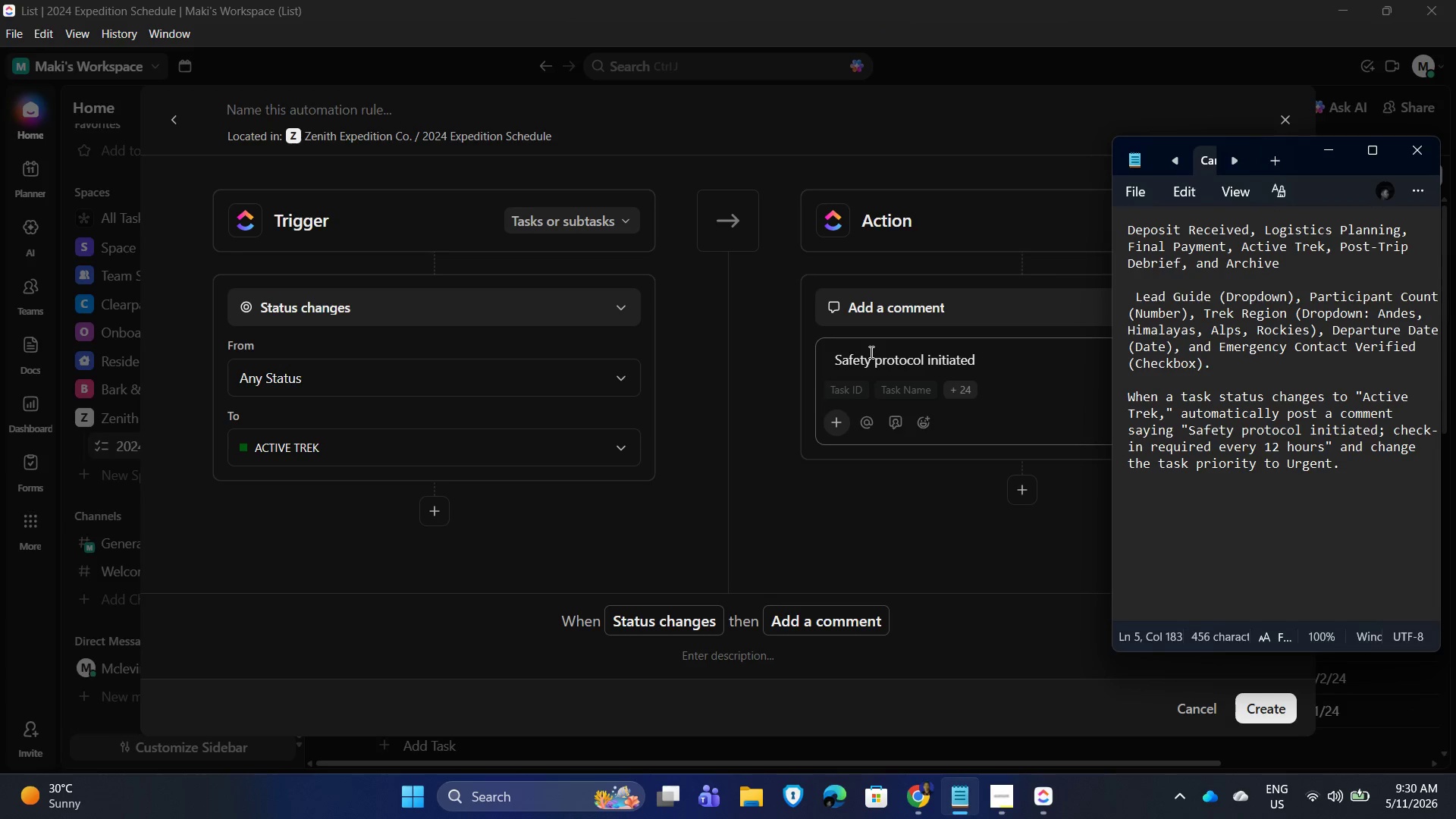 
key(Alt+AltLeft)
 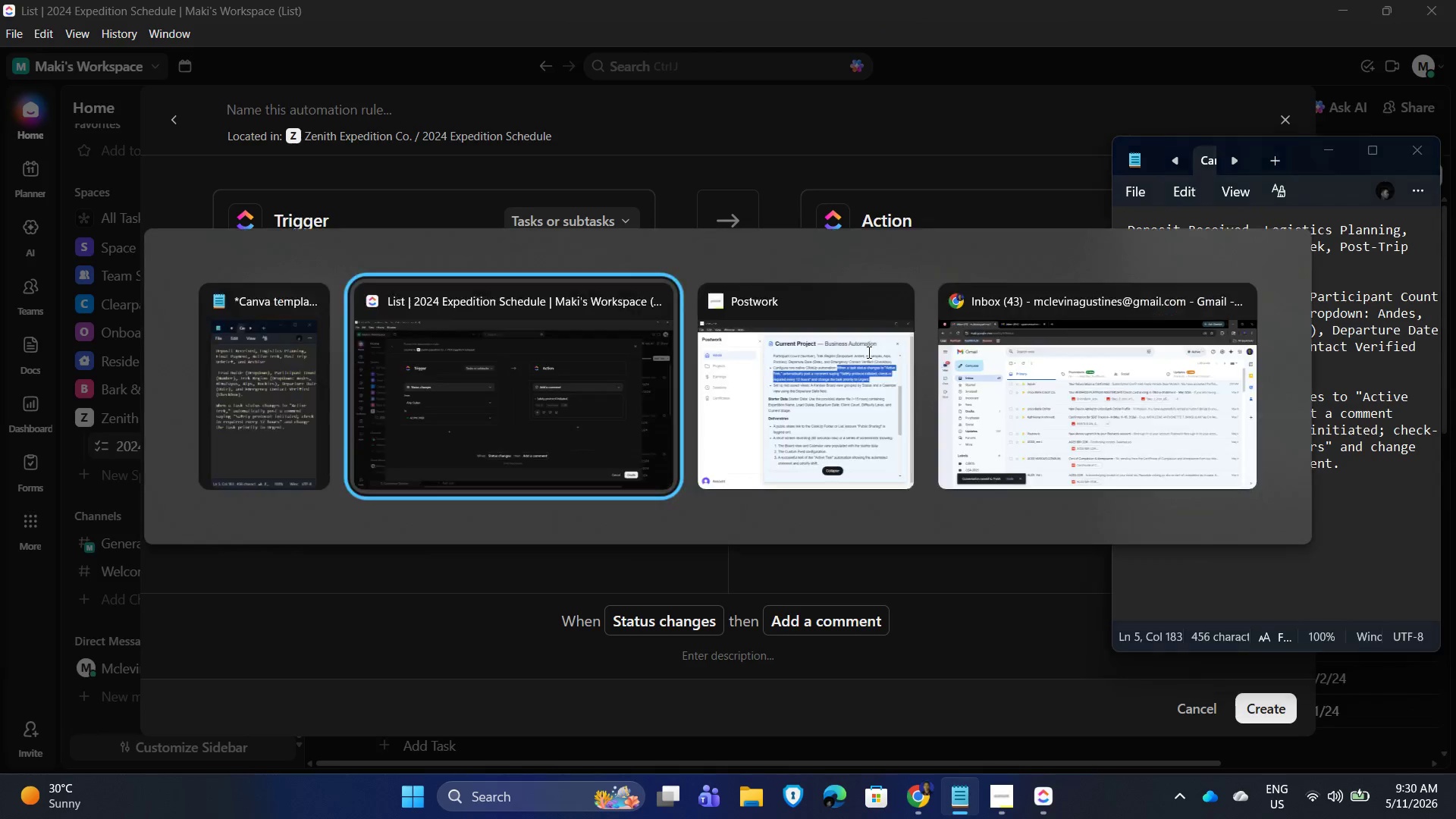 
key(Alt+Tab)
 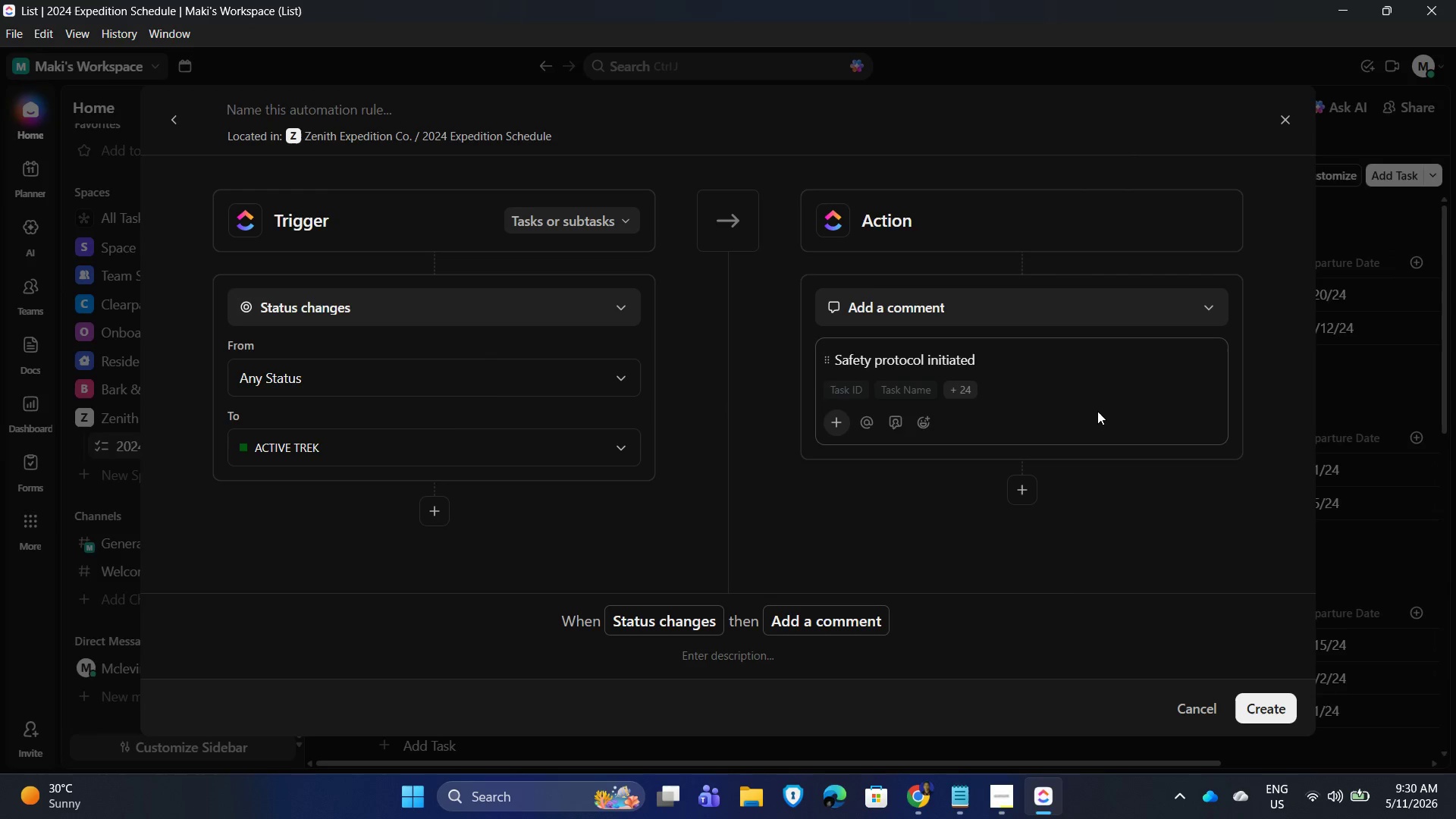 
key(Shift+ShiftRight)
 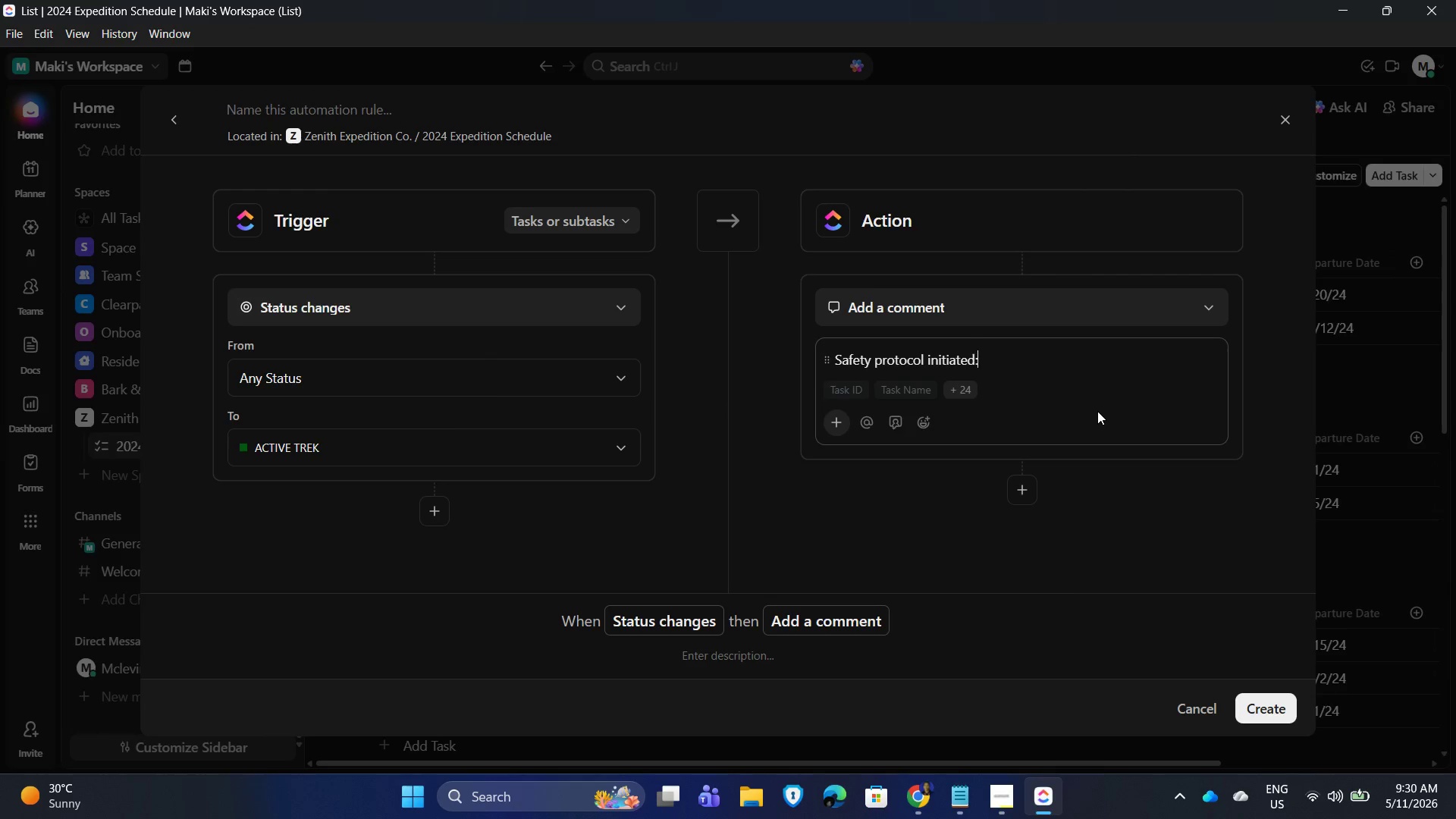 
key(Shift+Semicolon)
 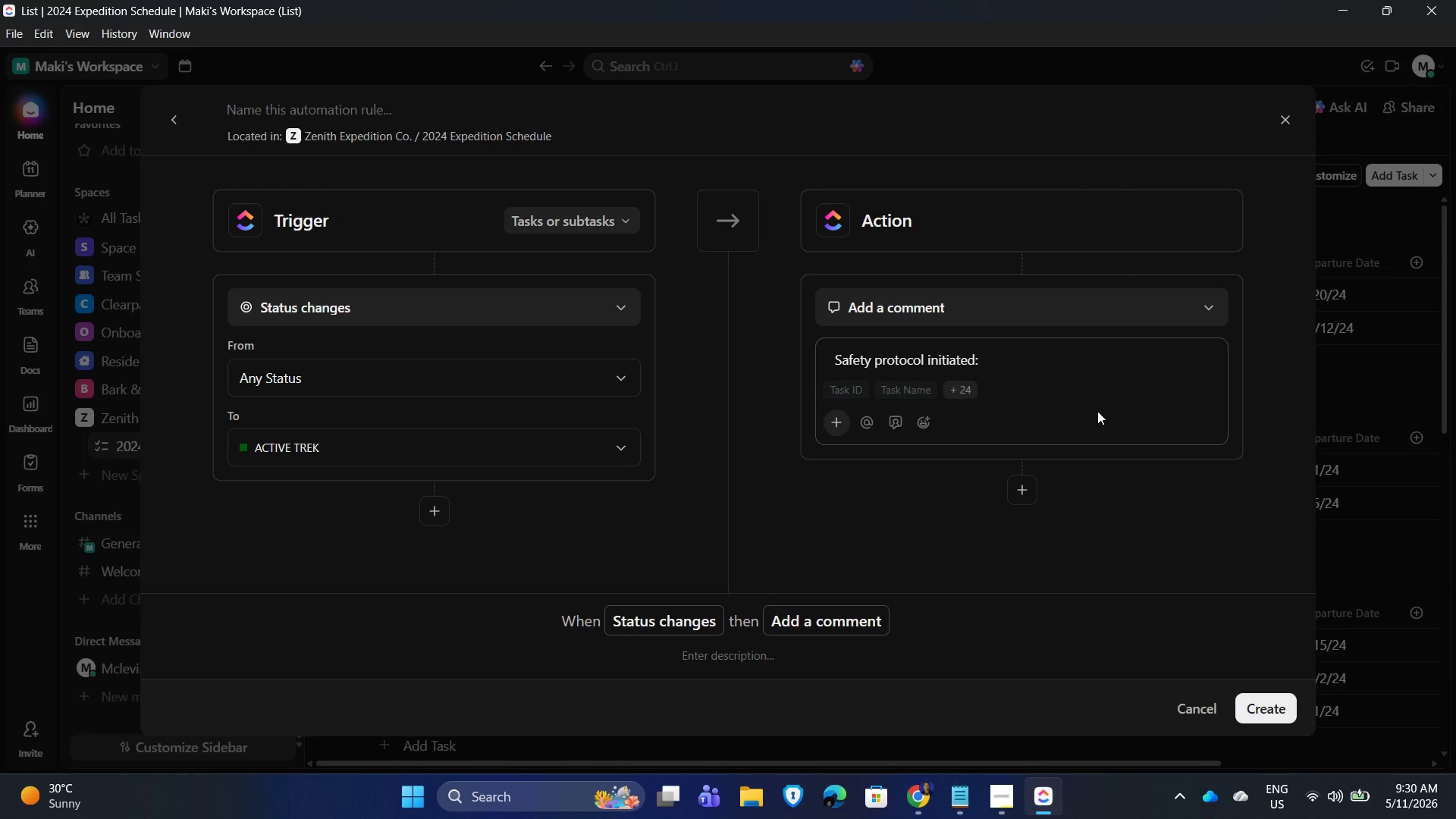 
key(Backspace)
 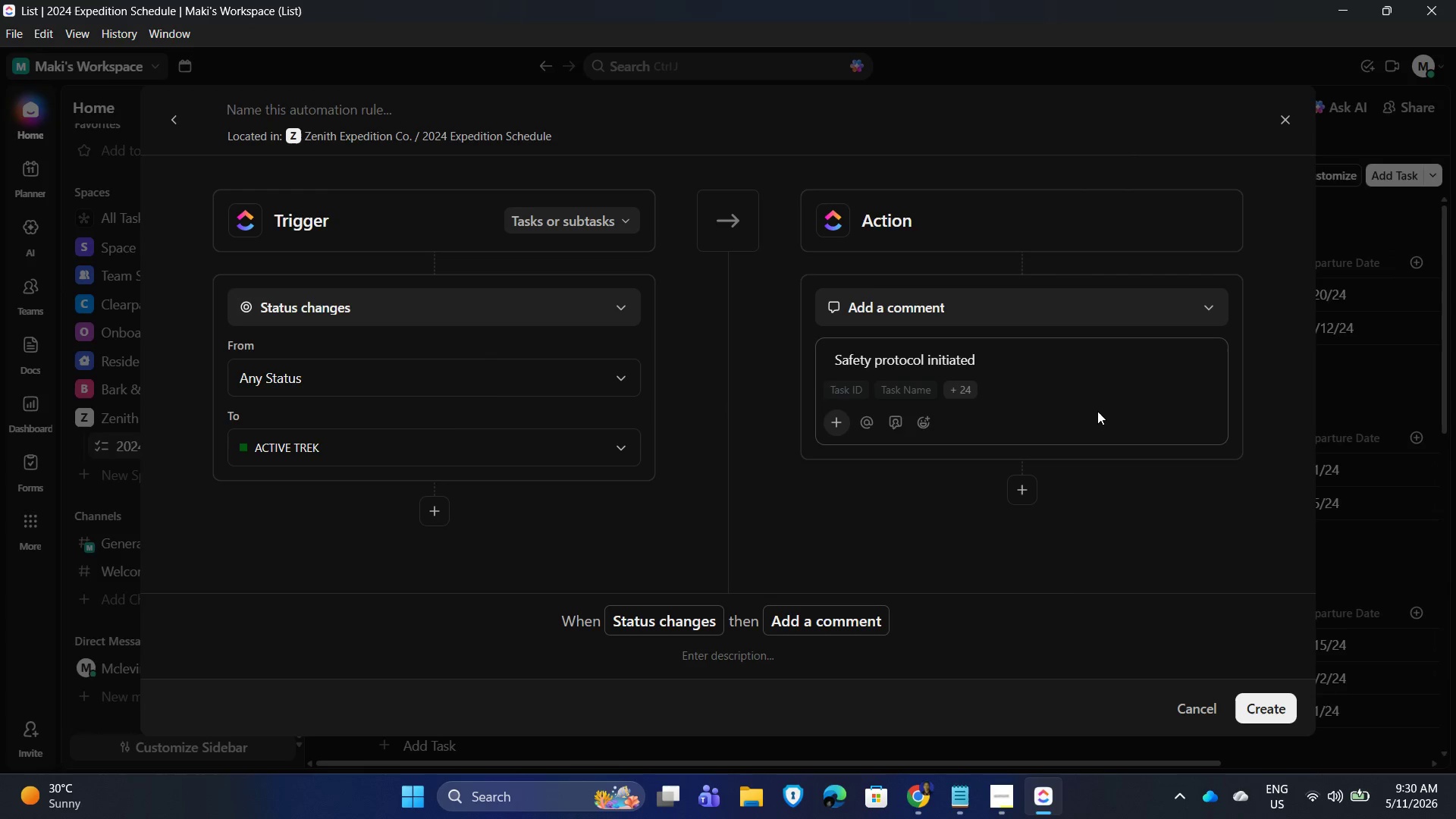 
key(Semicolon)
 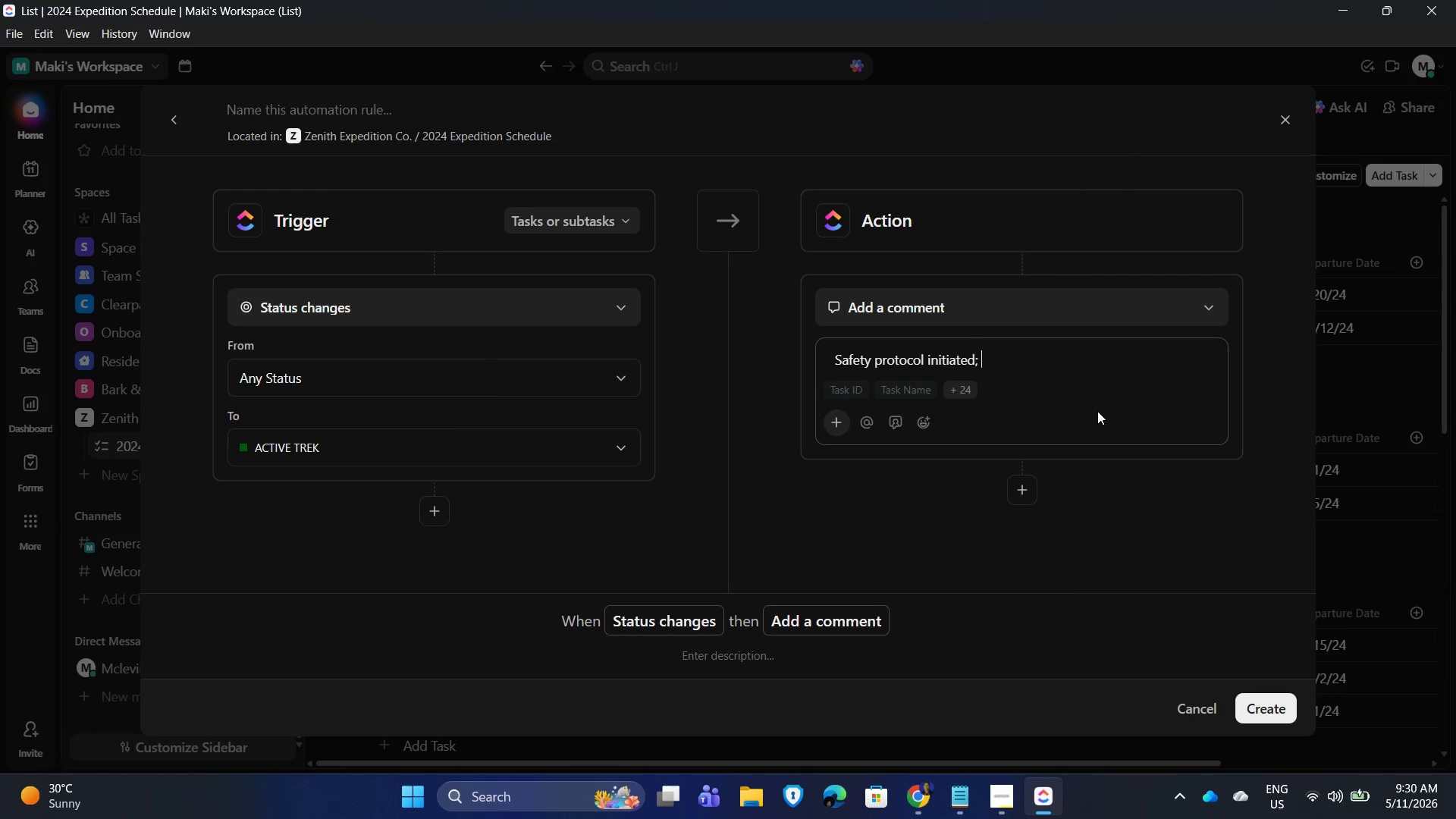 
key(Space)
 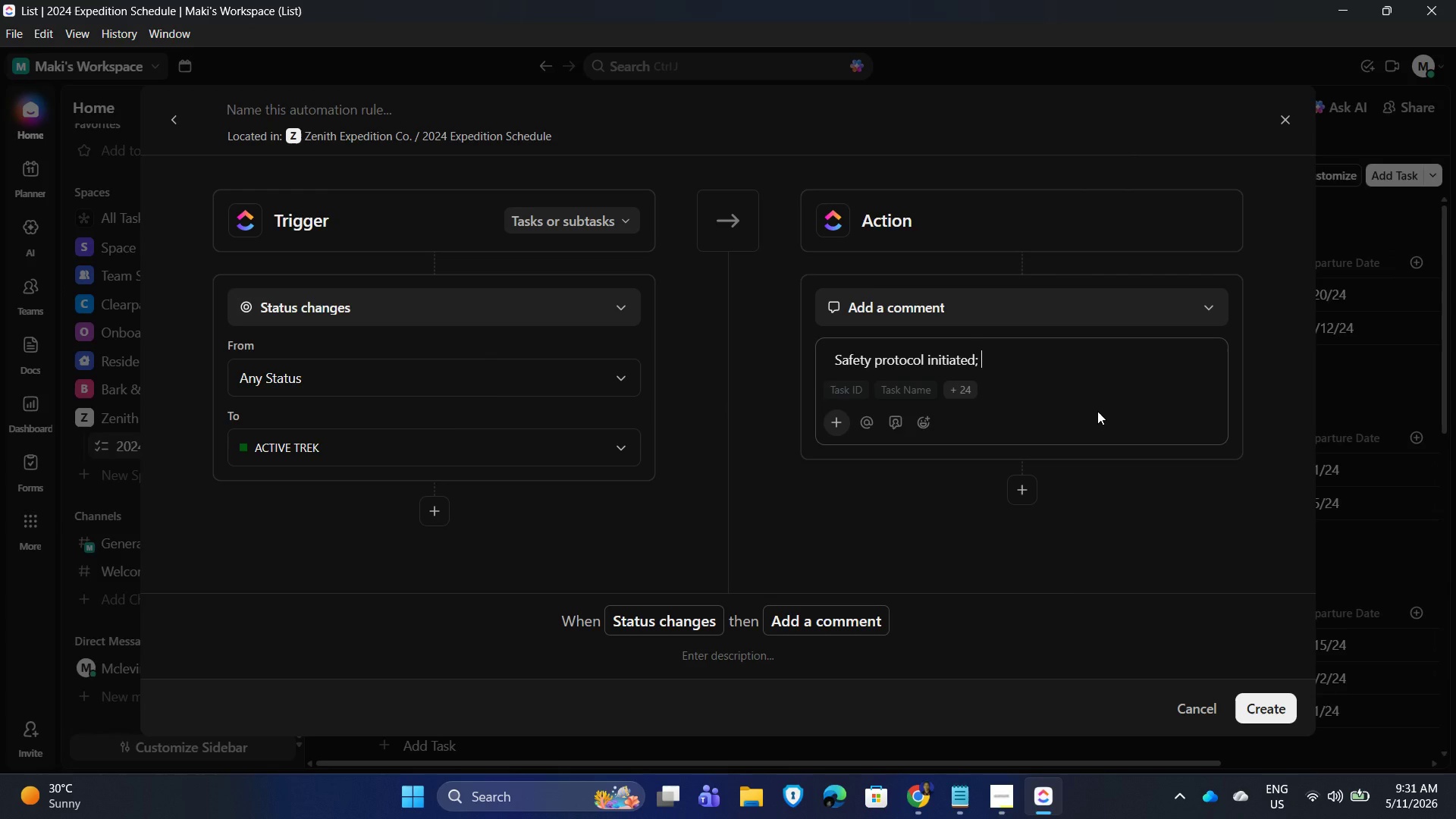 
key(Alt+AltLeft)
 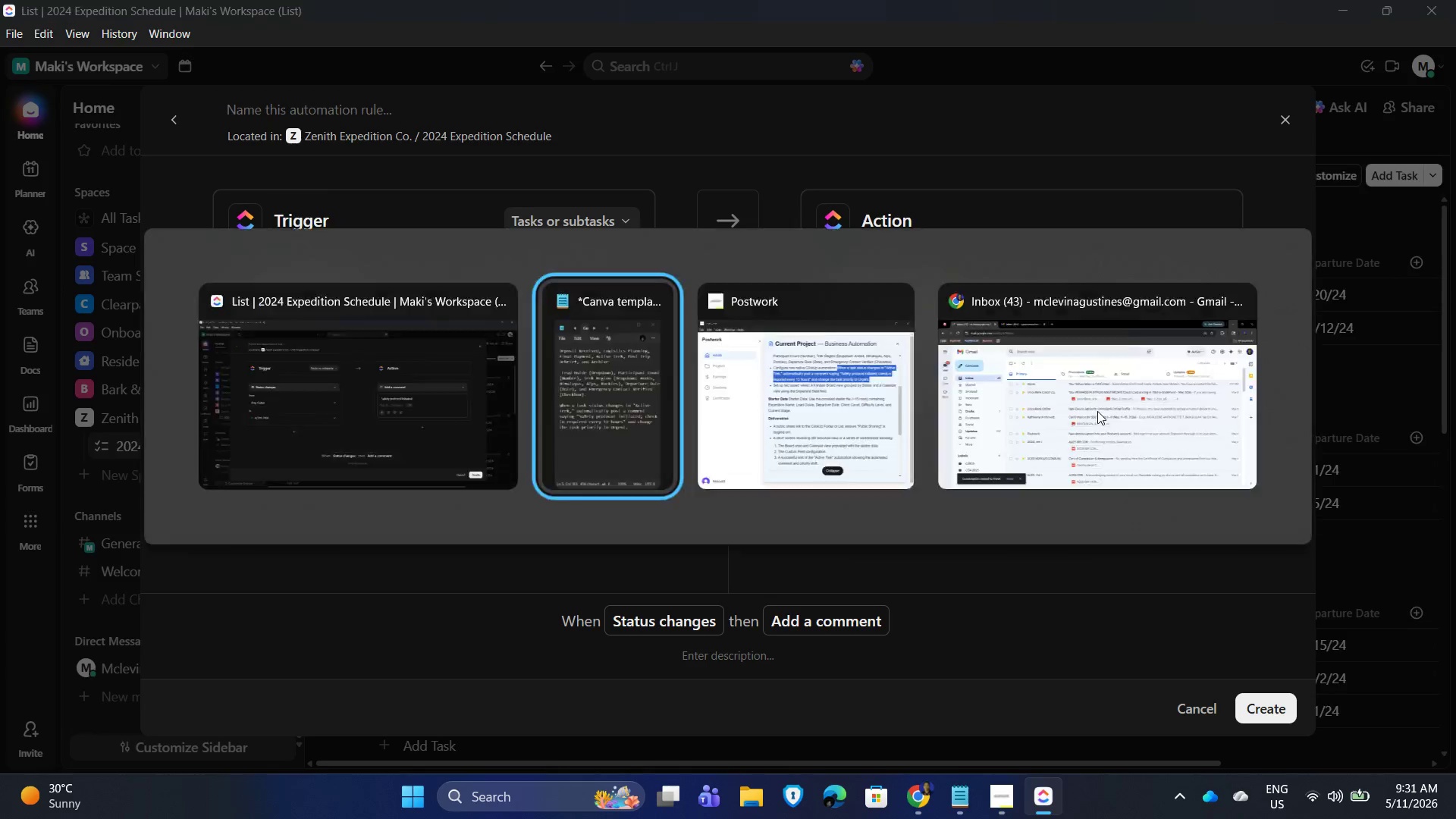 
key(Alt+Tab)
 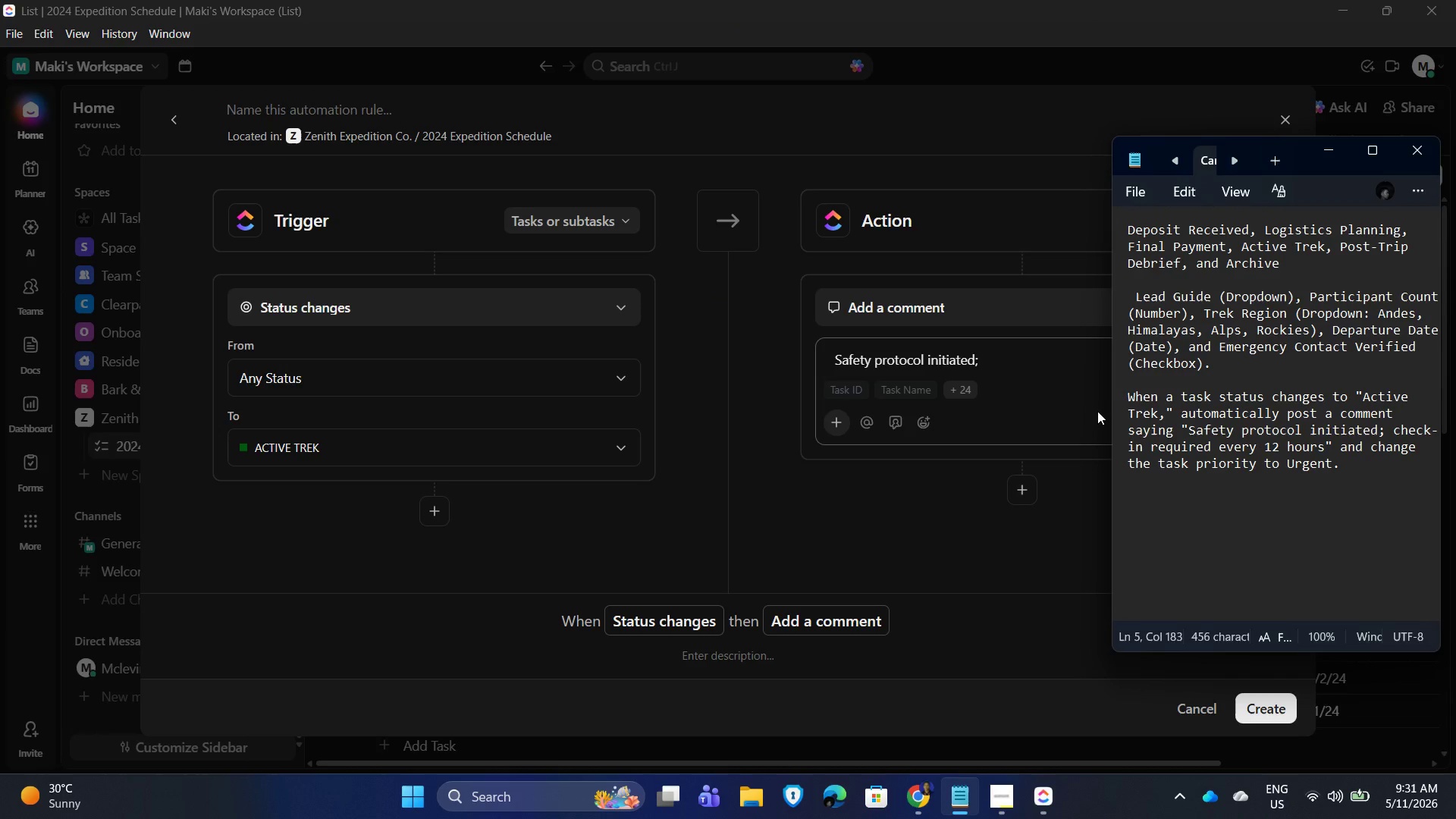 
key(Alt+AltLeft)
 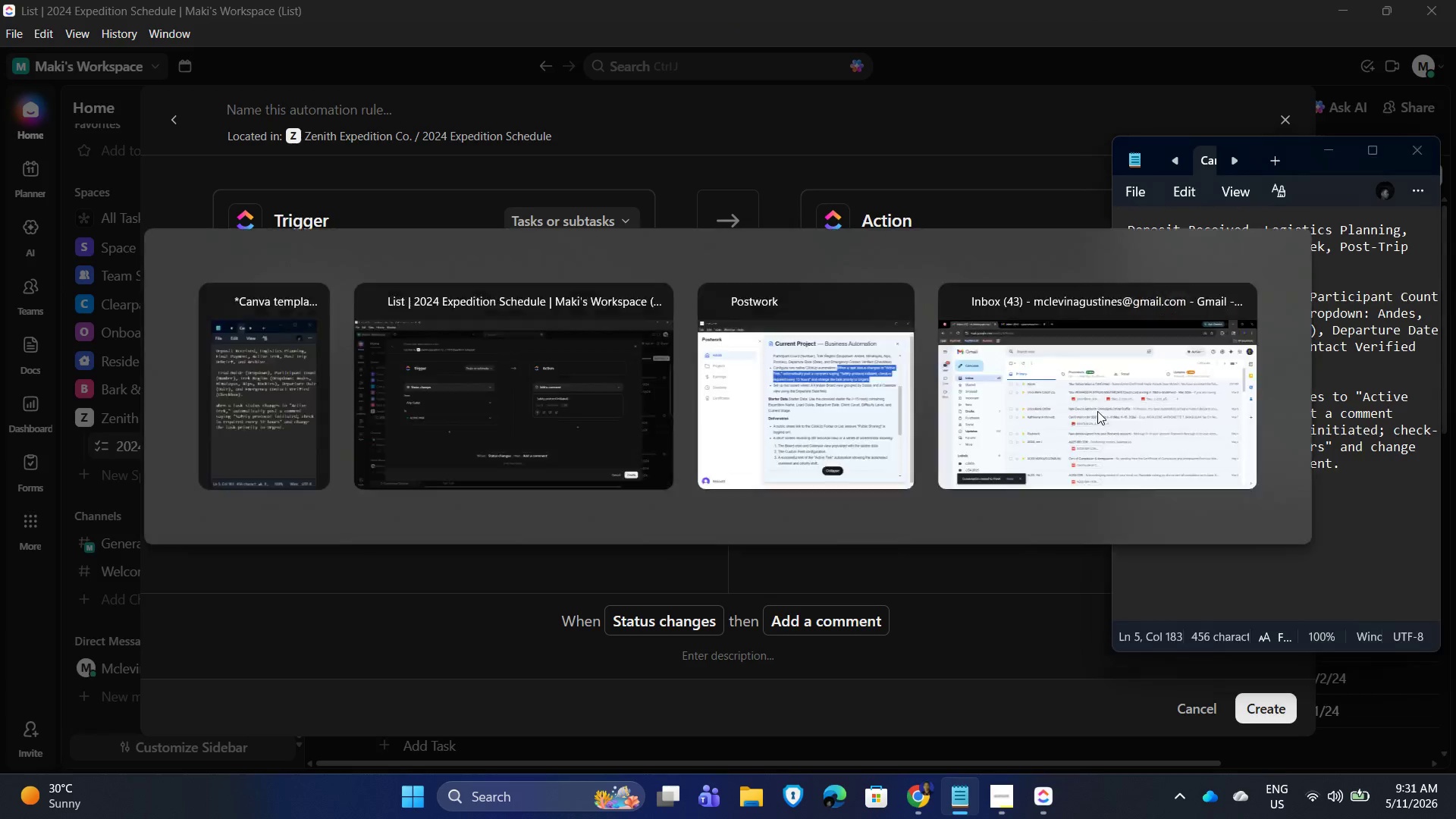 
key(Tab)
type(check-in required every 12)
 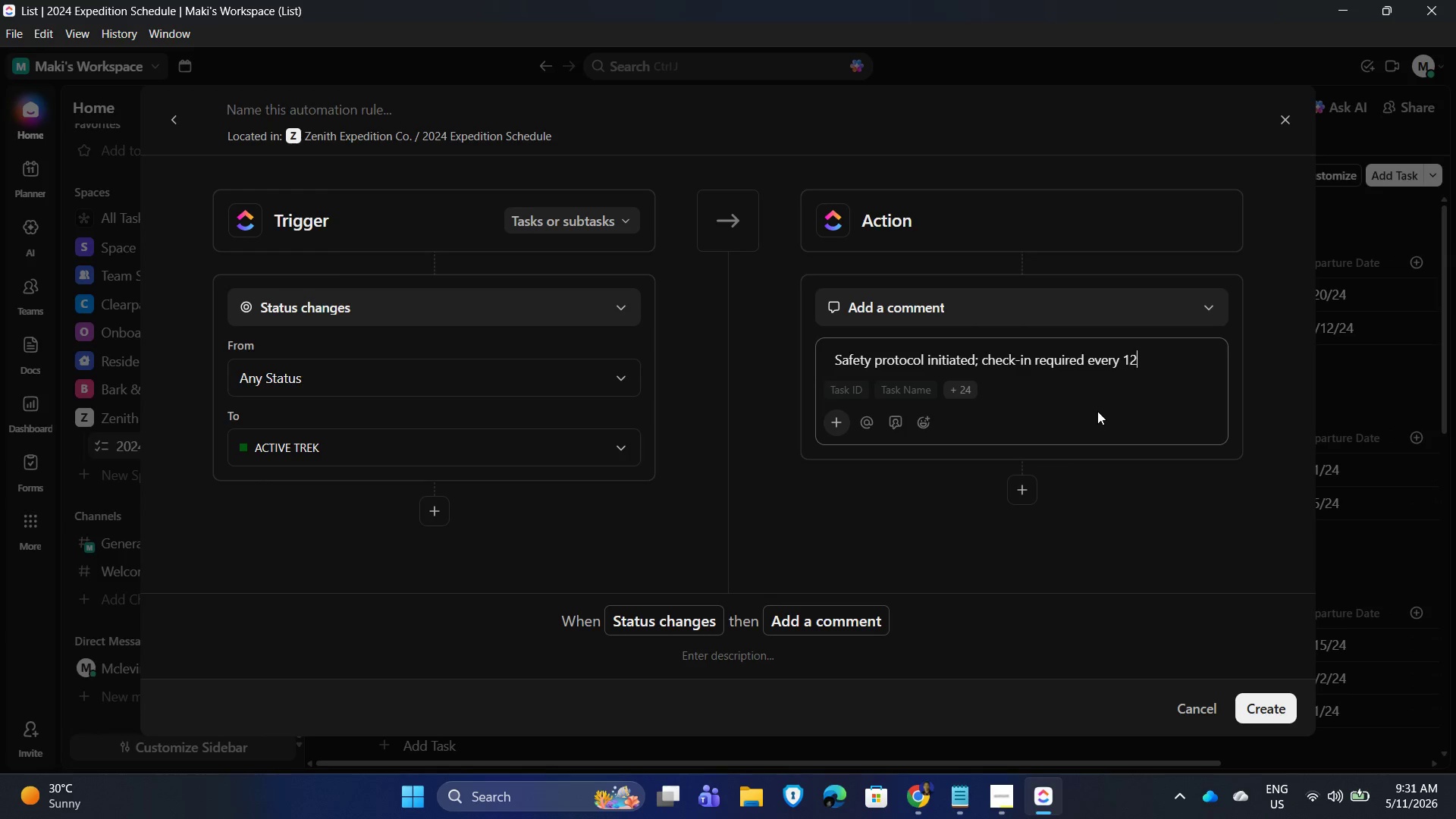 
key(Alt+AltLeft)
 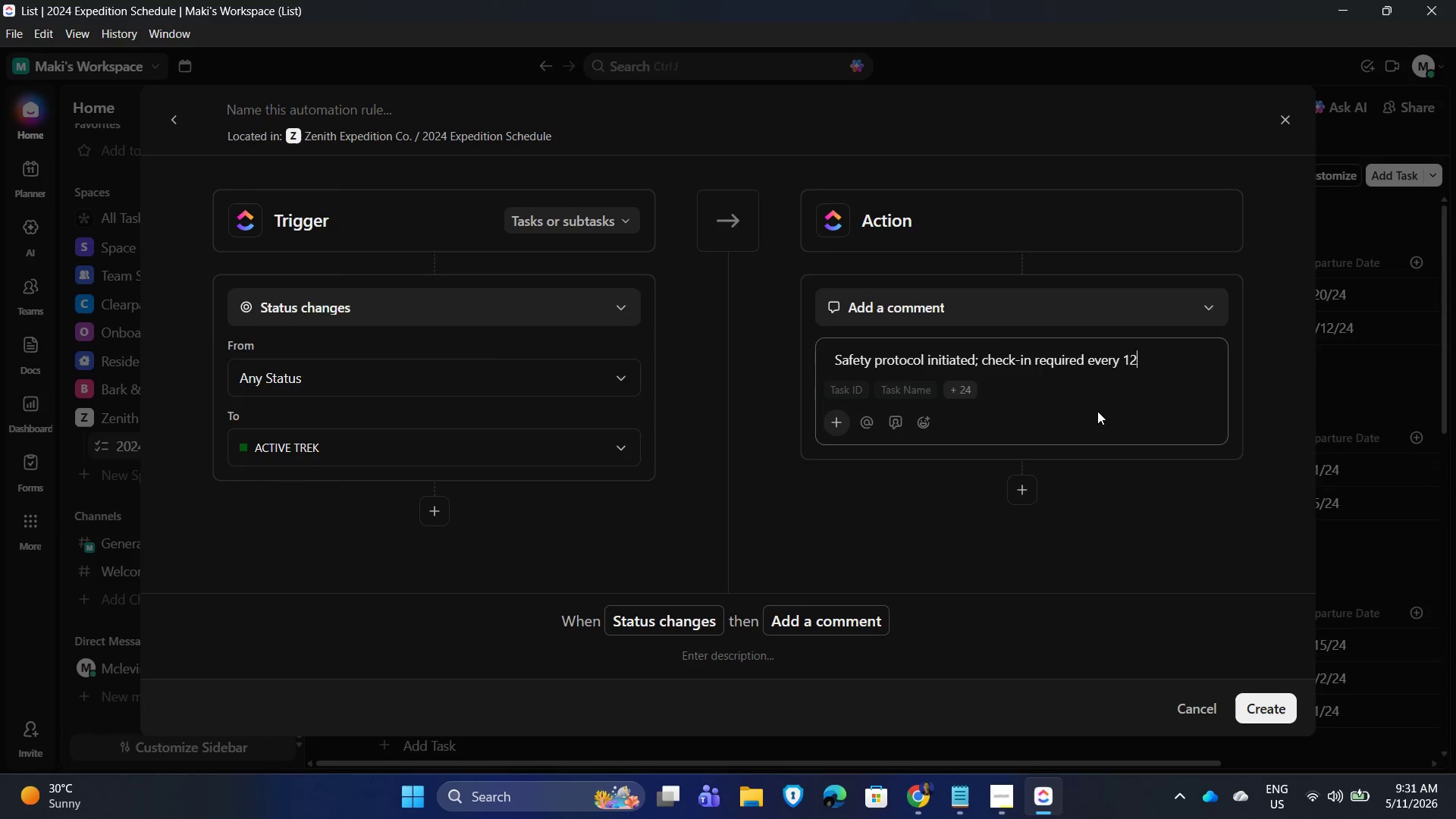 
key(Alt+Tab)
 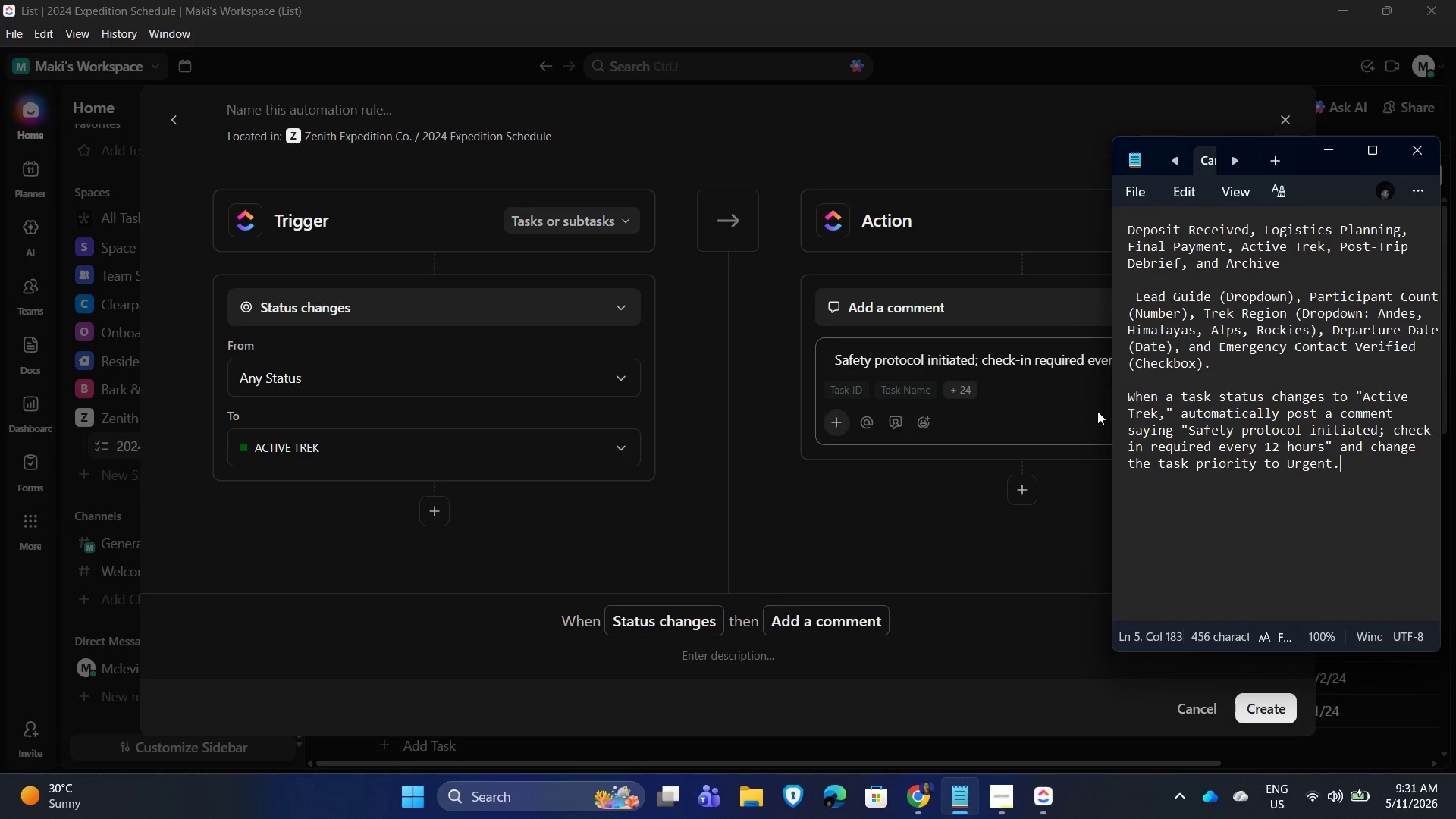 
key(Alt+AltLeft)
 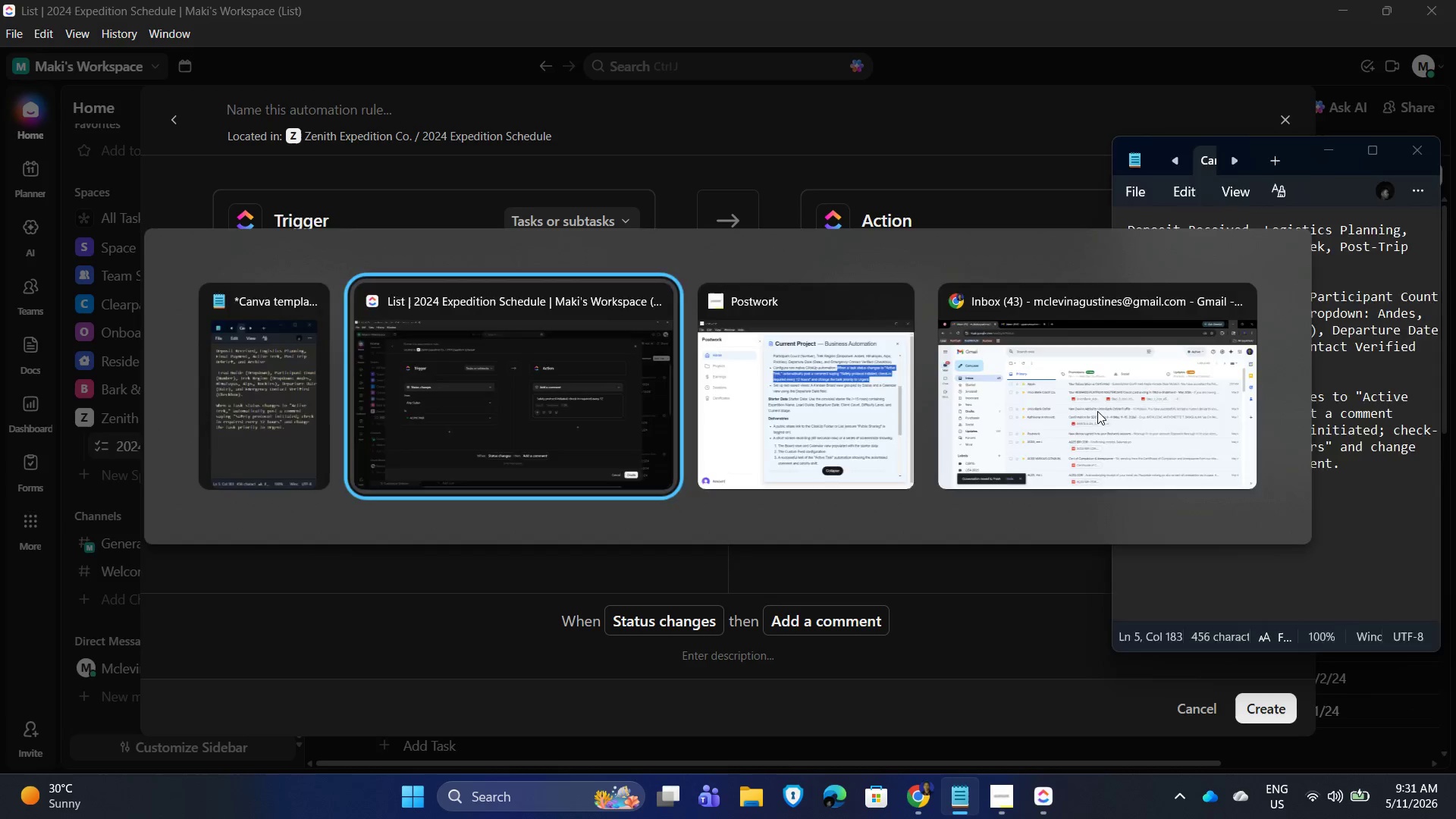 
key(Tab)
type(hours)
 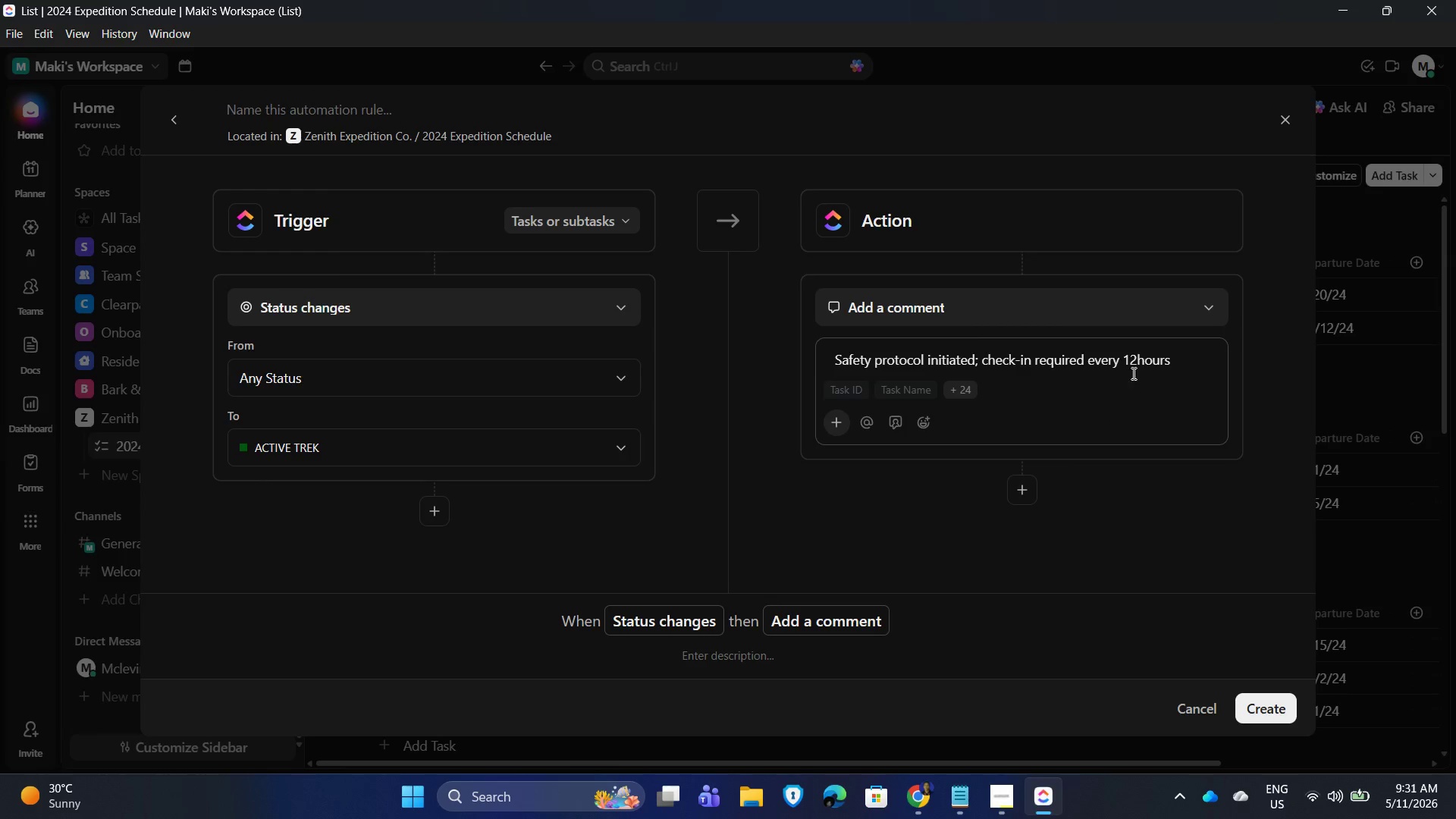 
left_click([1140, 362])
 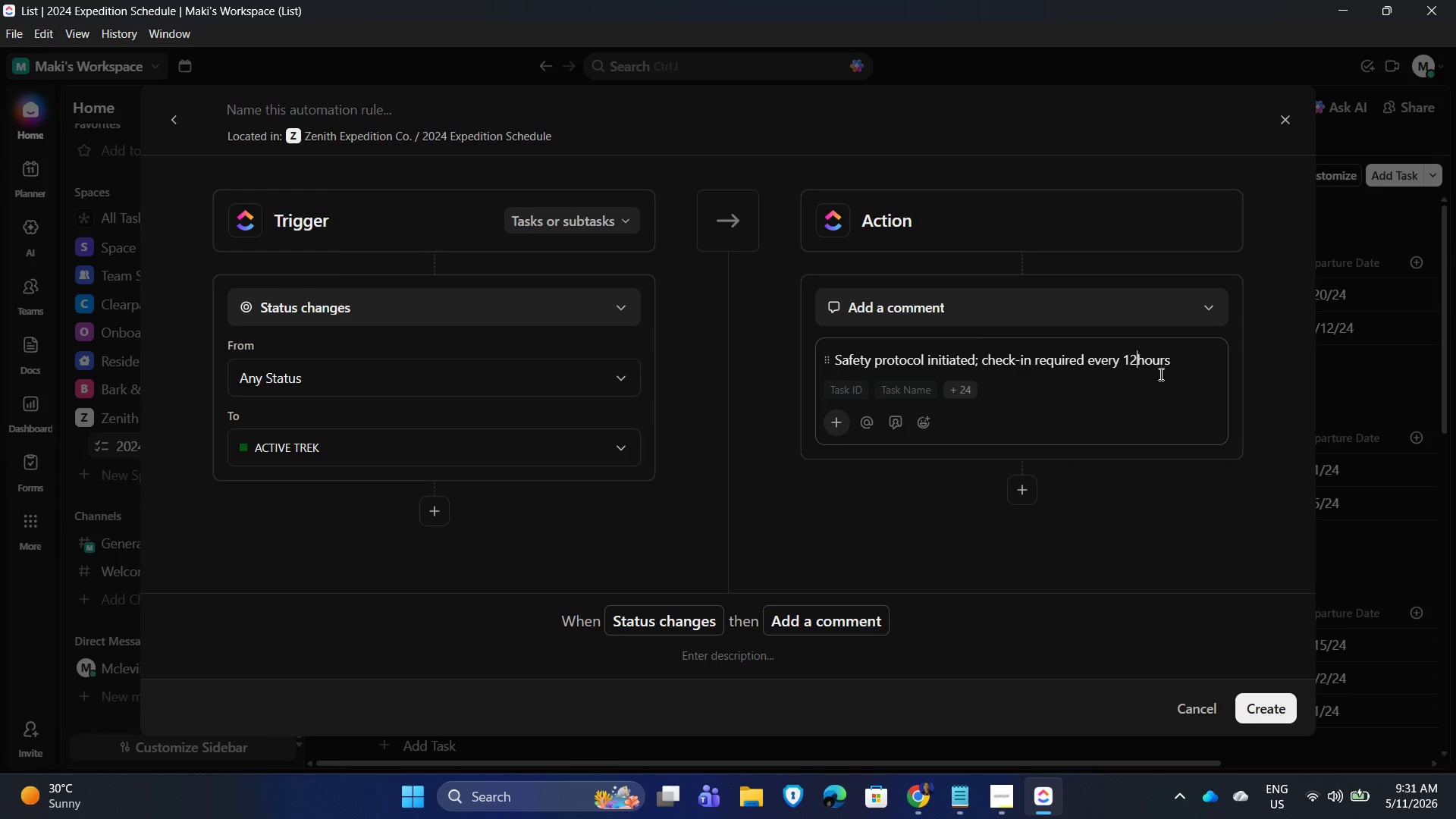 
key(Space)
 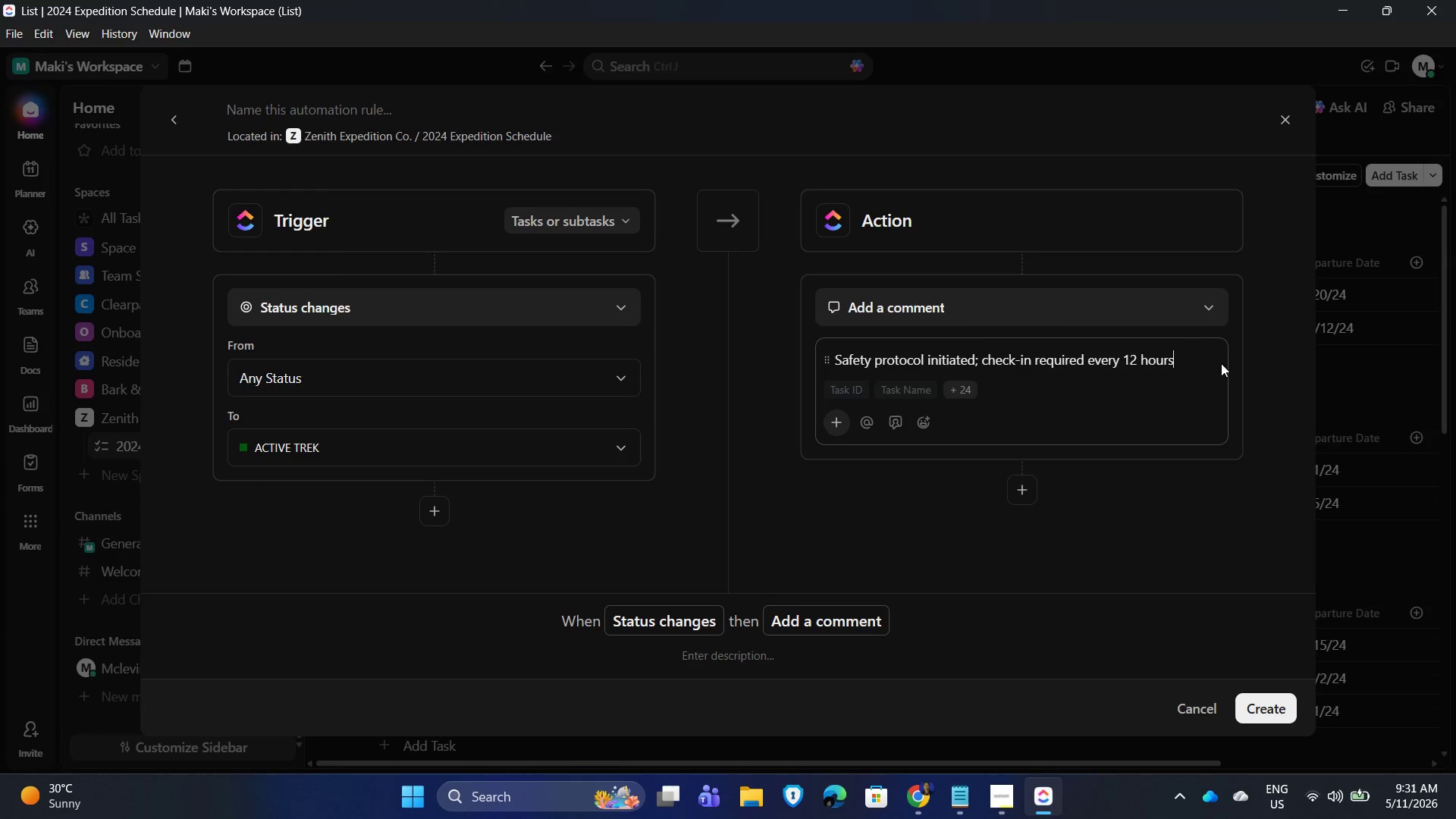 
key(Alt+AltLeft)
 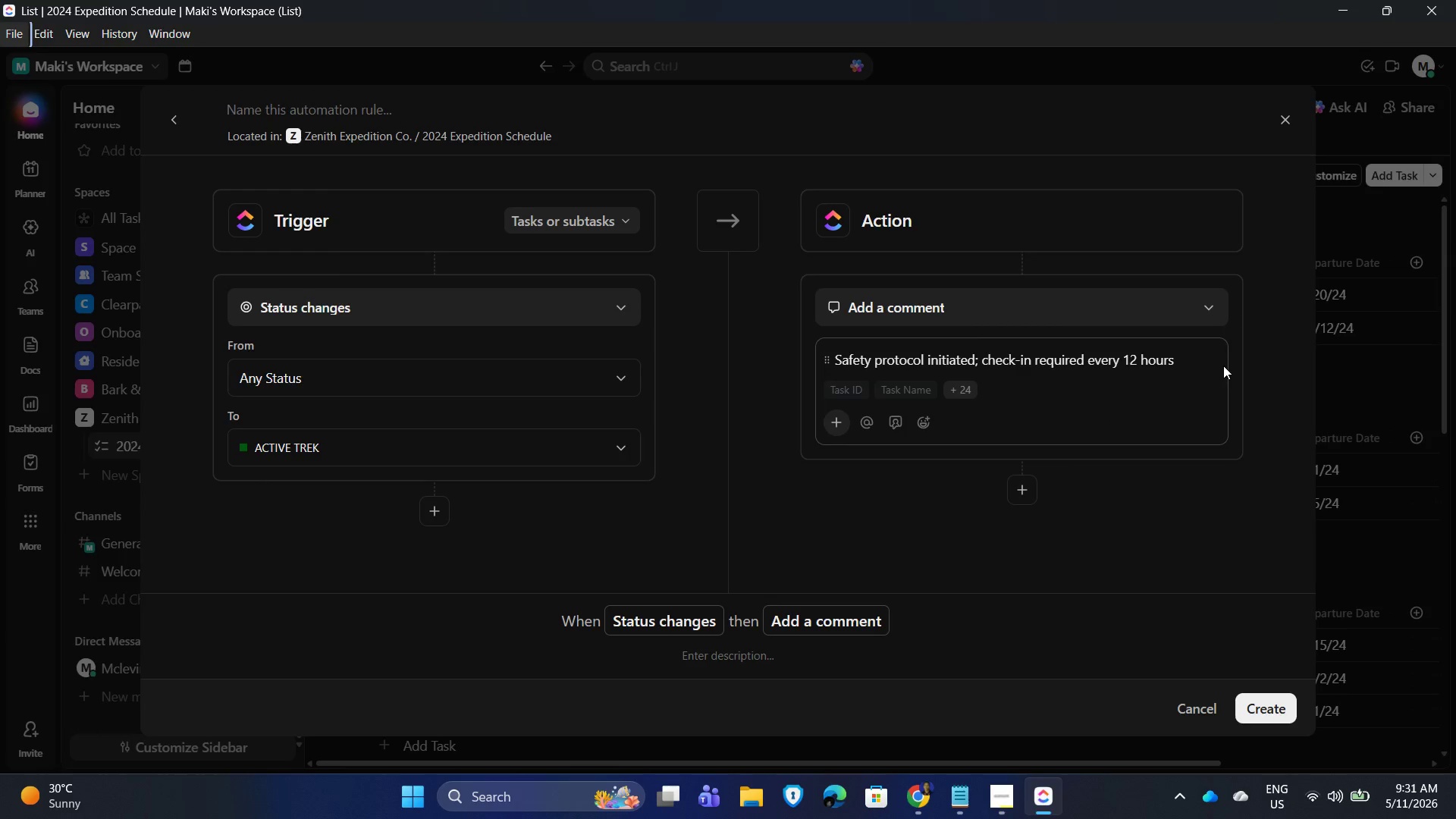 
key(Alt+AltLeft)
 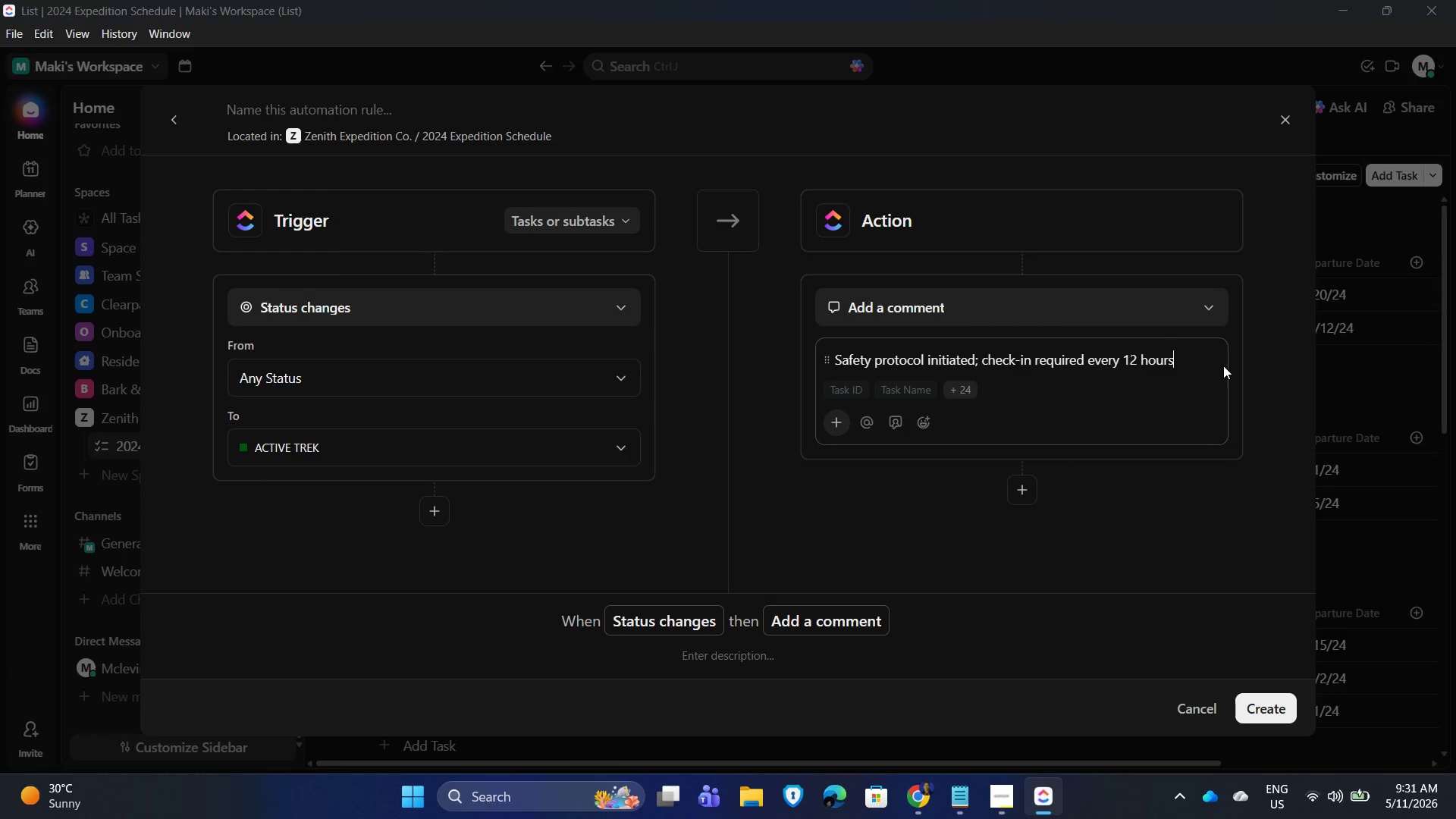 
key(Alt+Tab)
 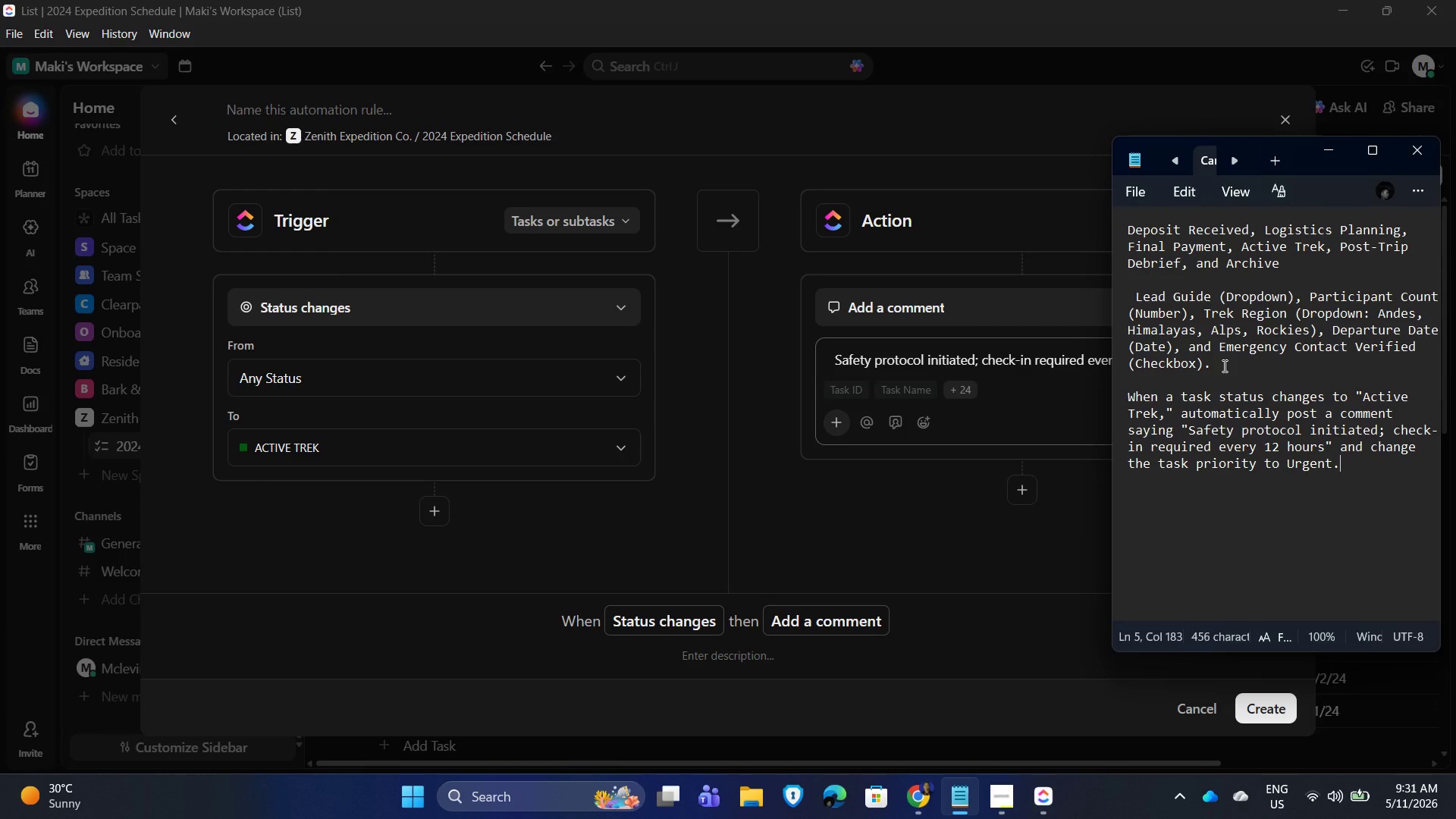 
key(Alt+AltLeft)
 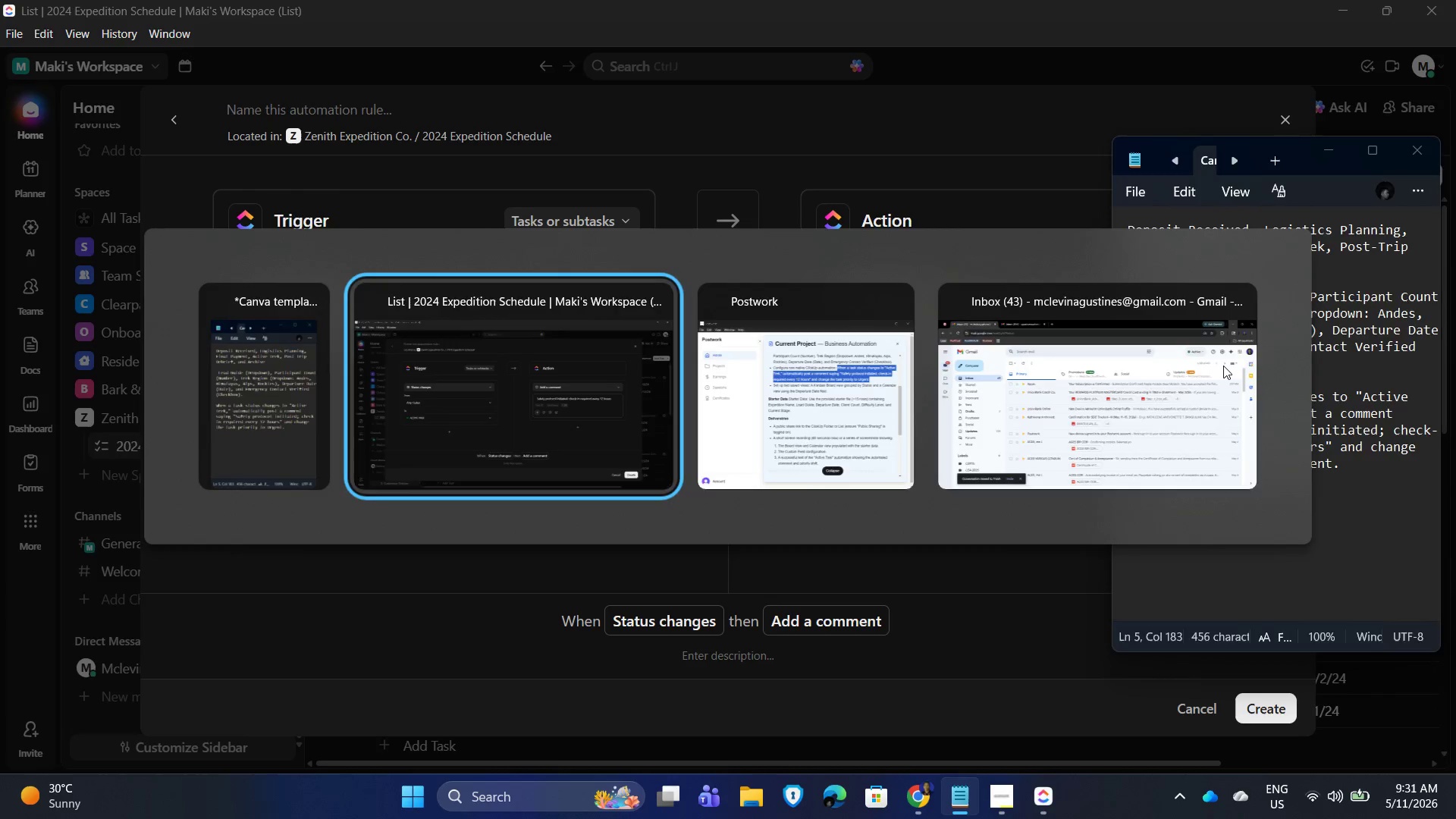 
key(Alt+Tab)
 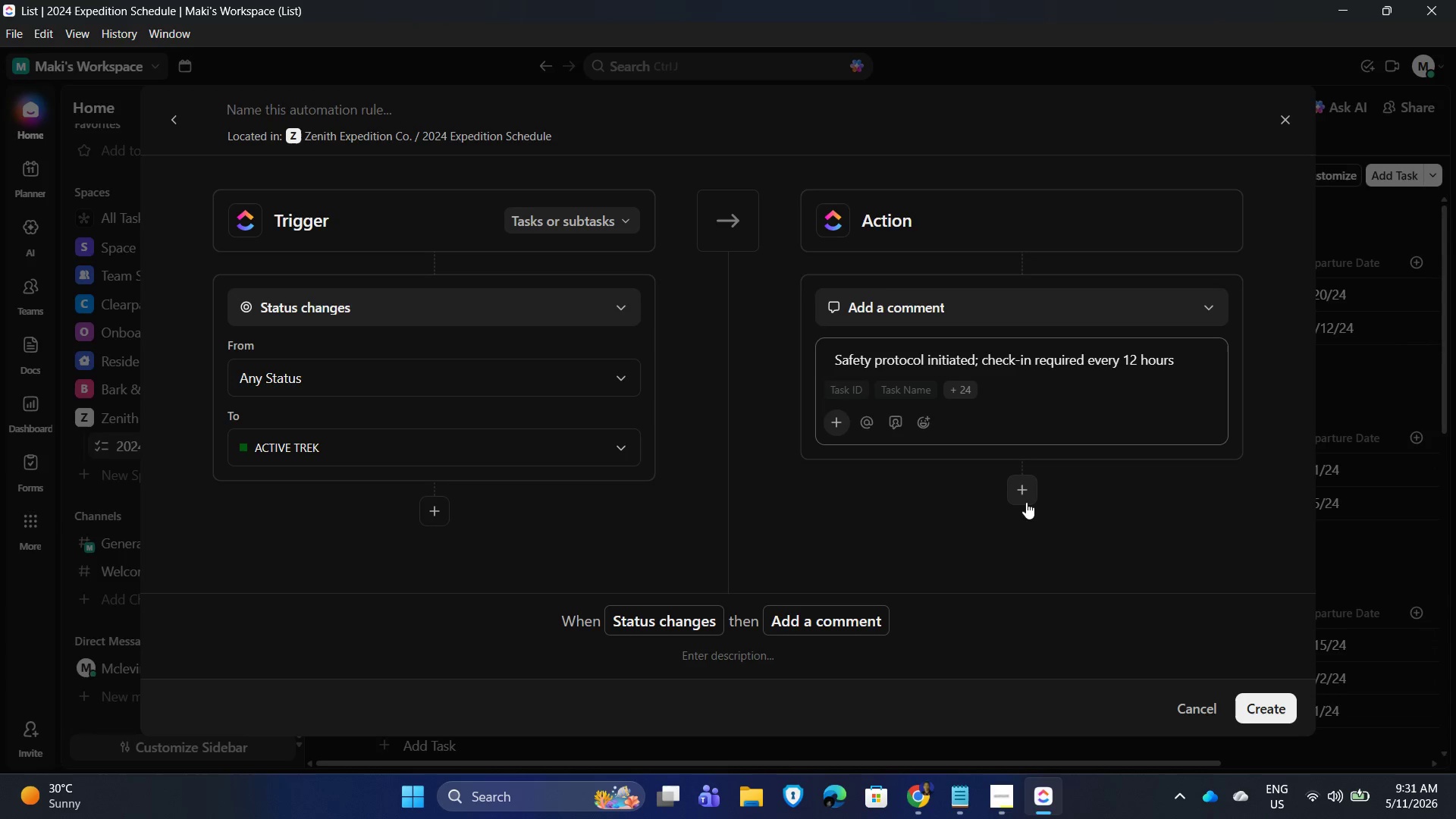 
left_click([1026, 500])
 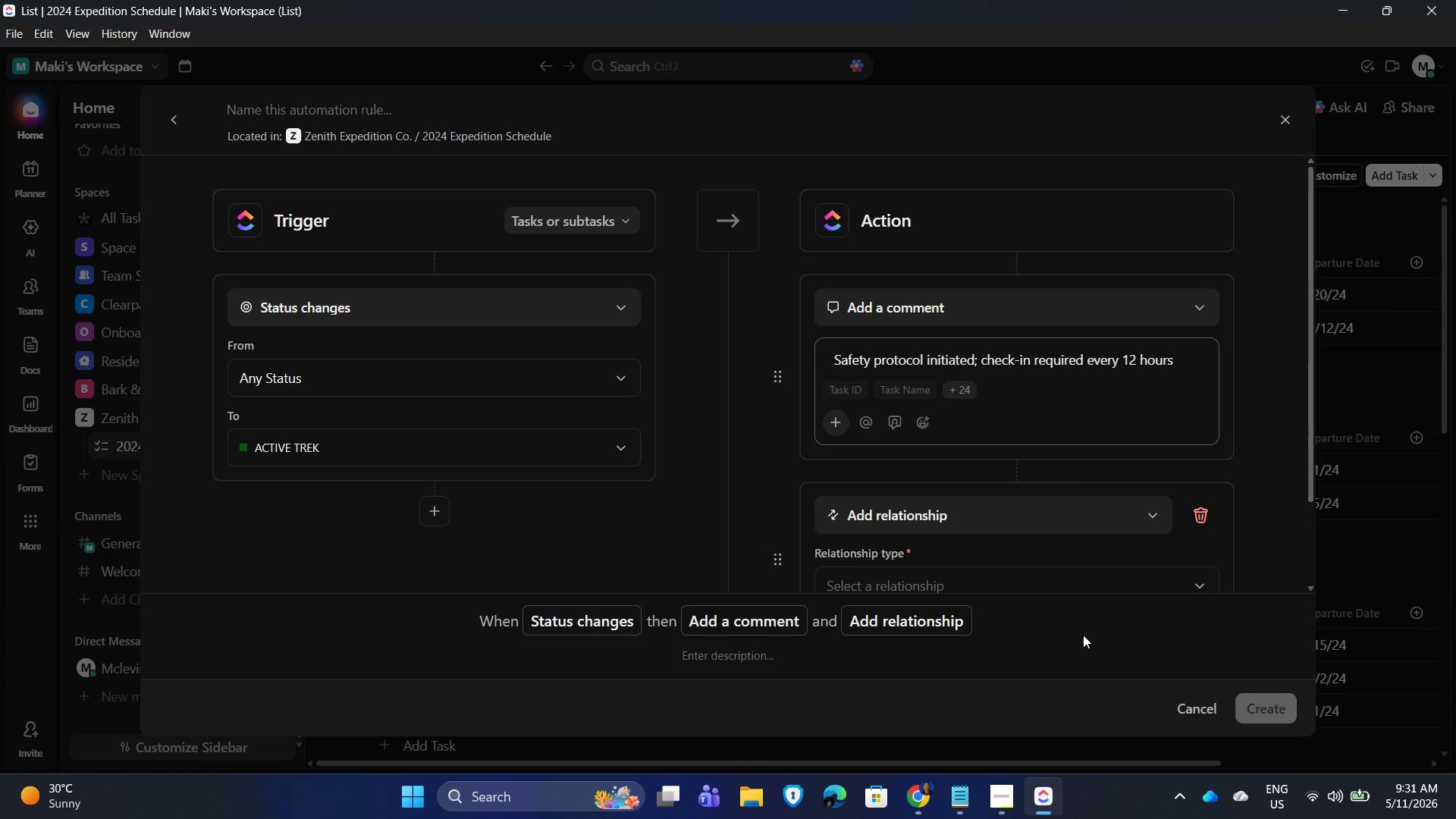 
key(Alt+AltLeft)
 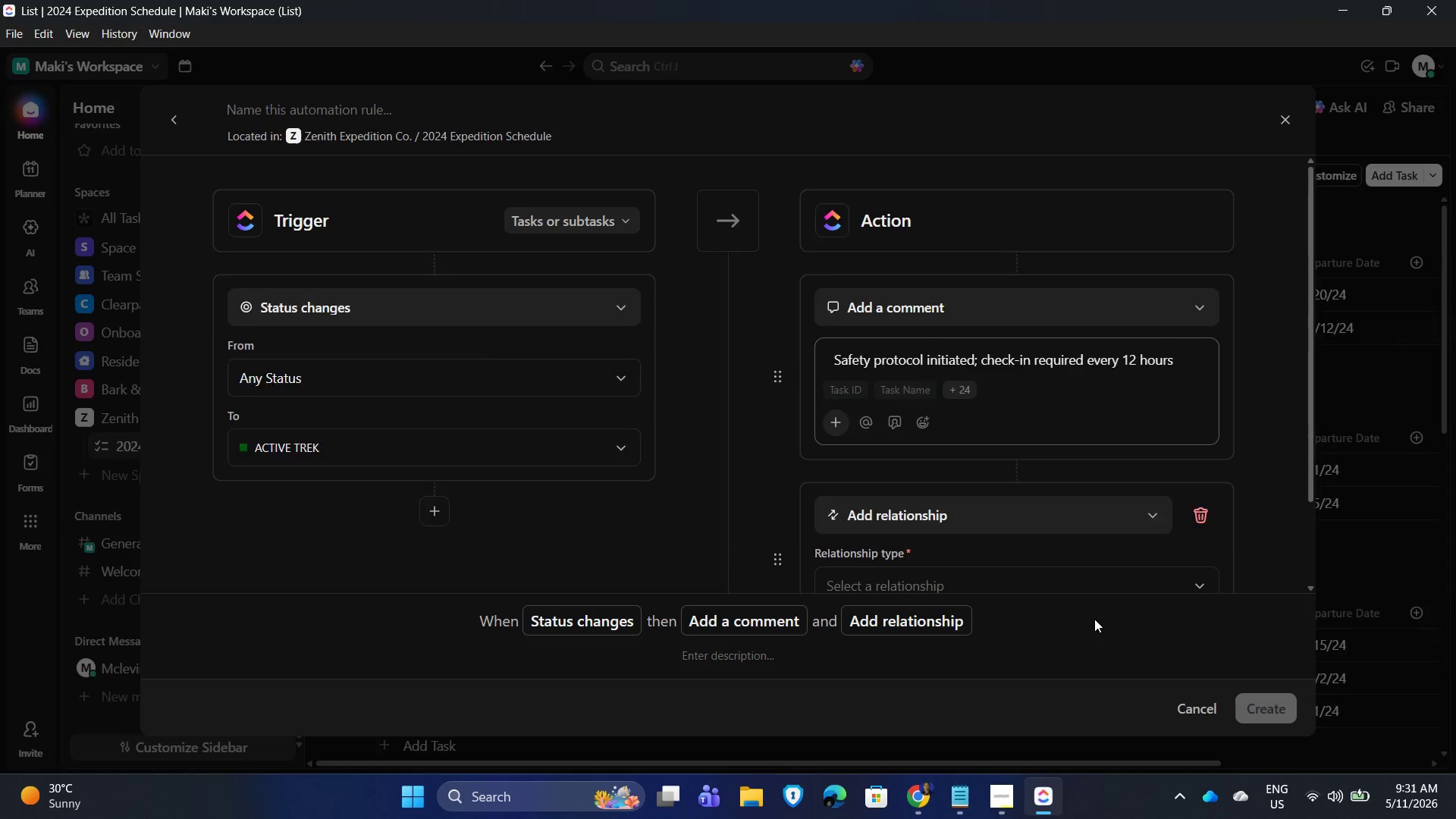 
key(Alt+Tab)
 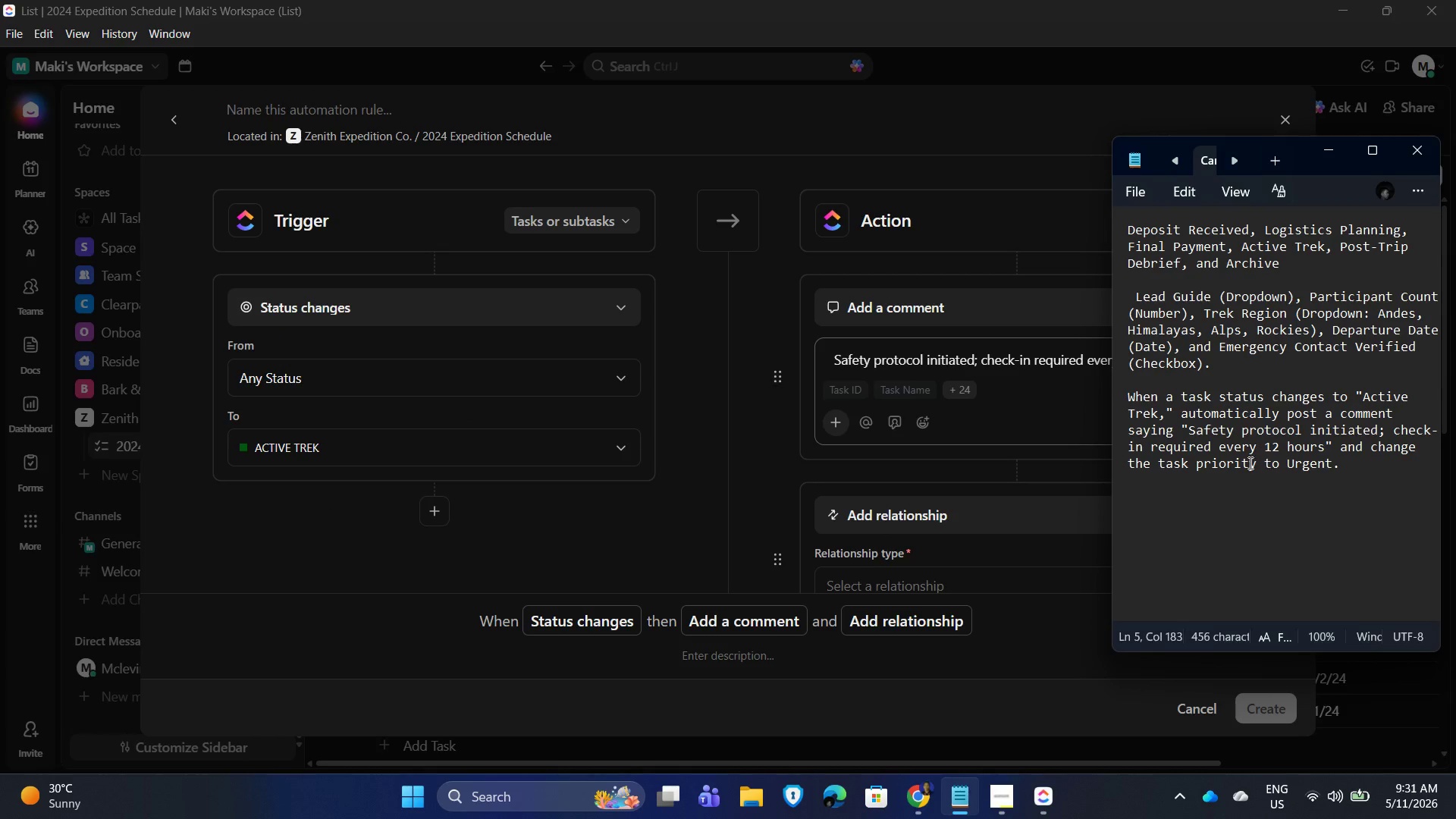 
key(Alt+AltLeft)
 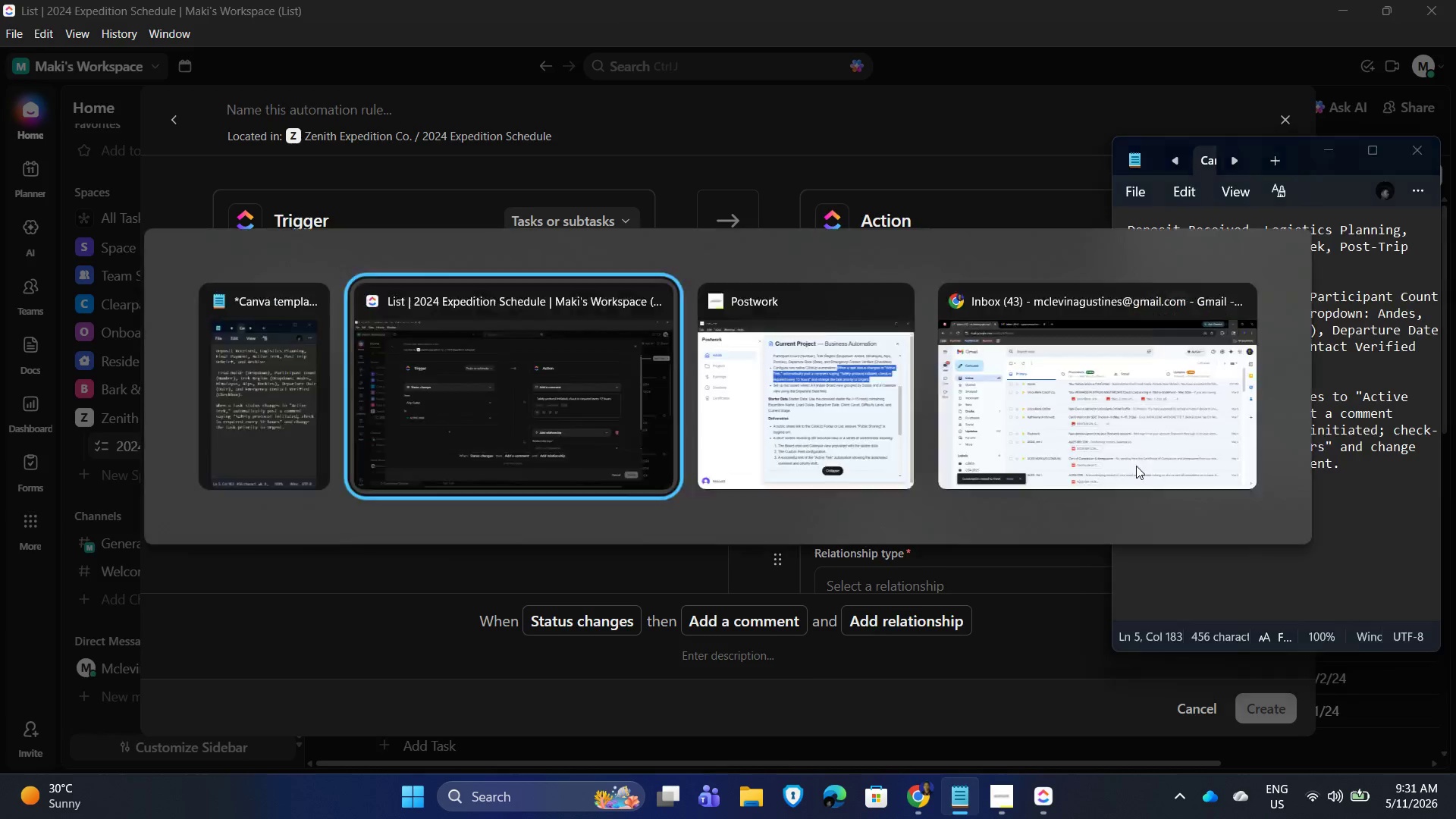 
key(Alt+Tab)
 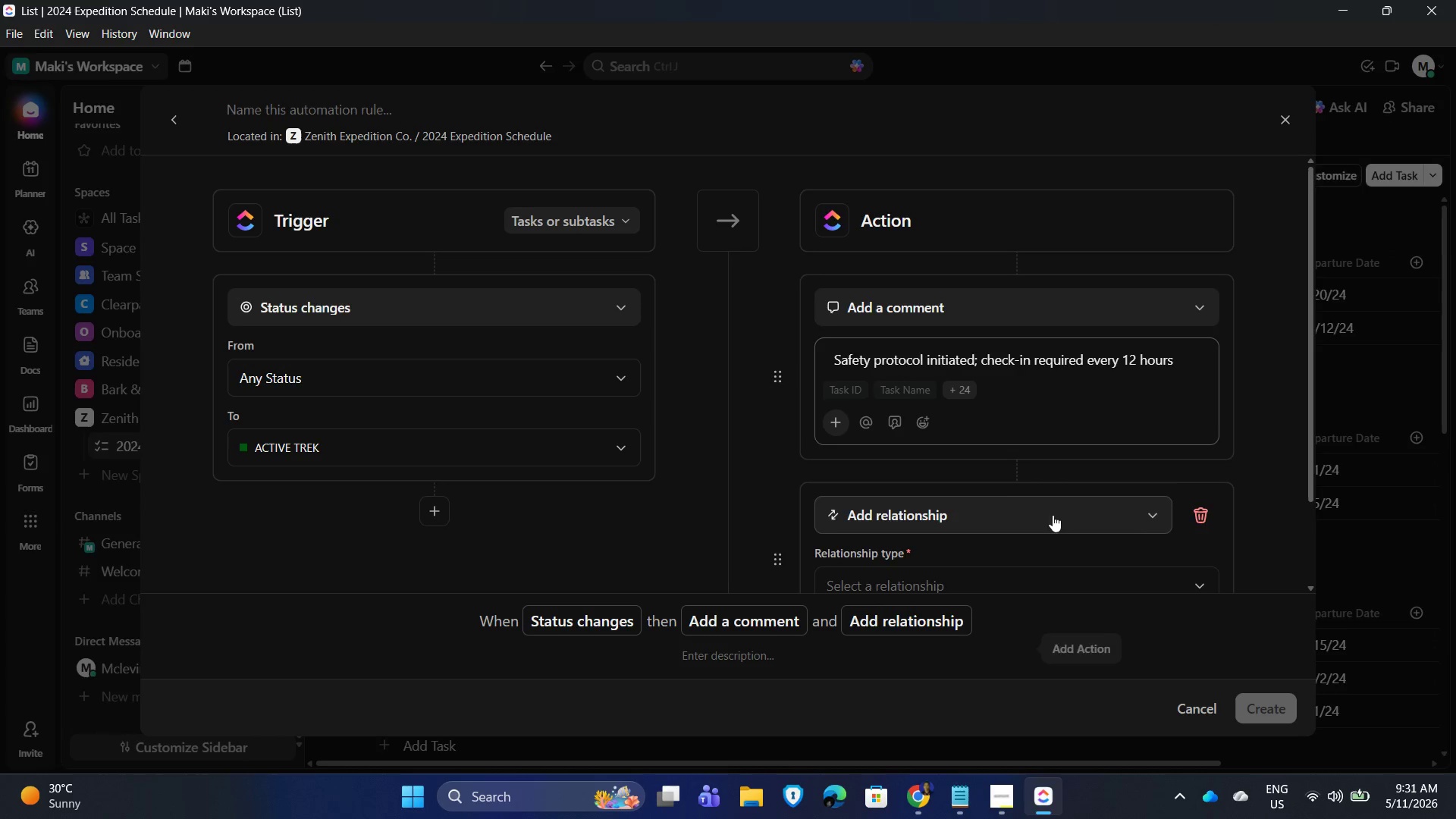 
scroll: coordinate [1087, 513], scroll_direction: down, amount: 2.0
 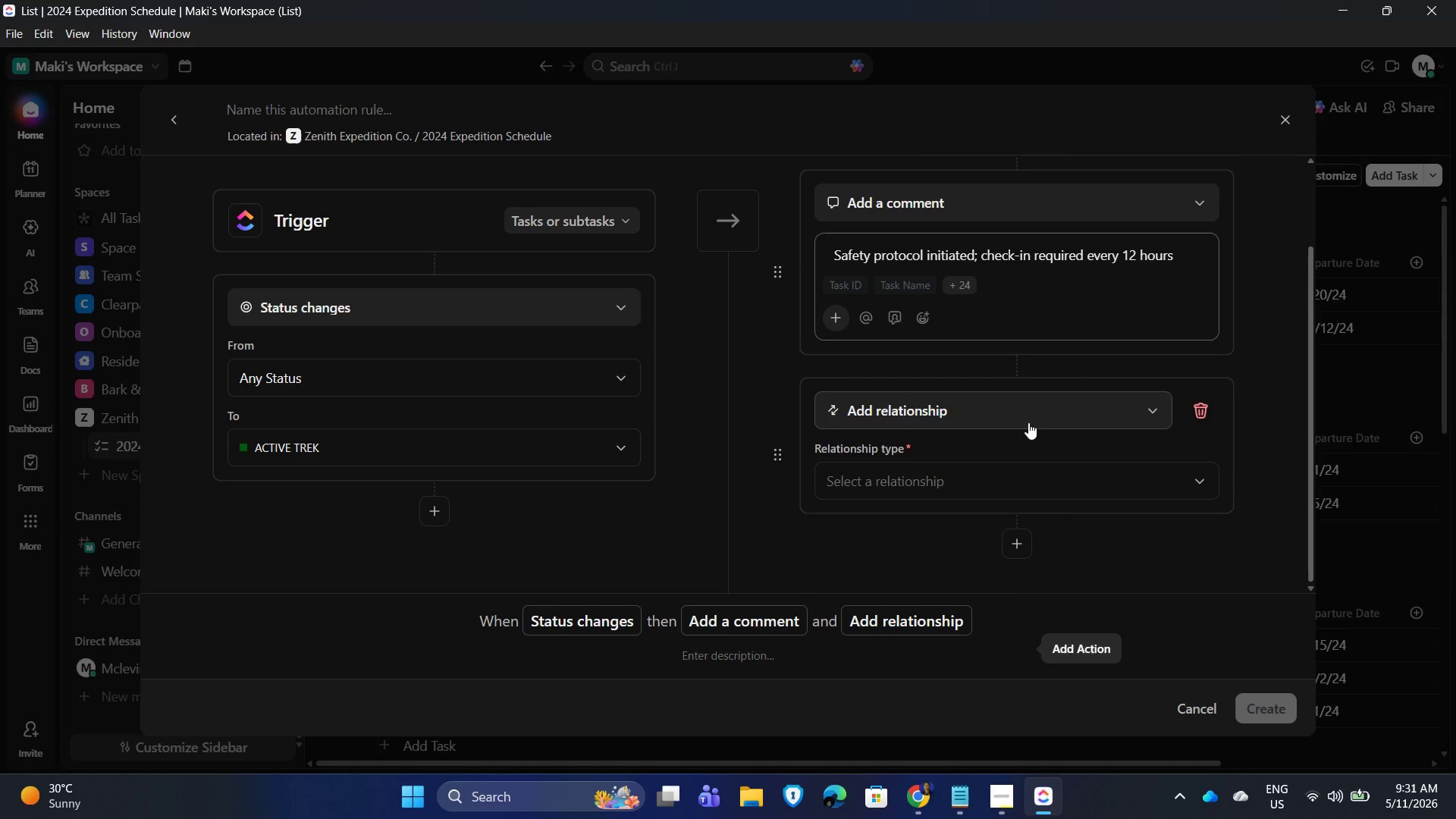 
left_click([1049, 418])
 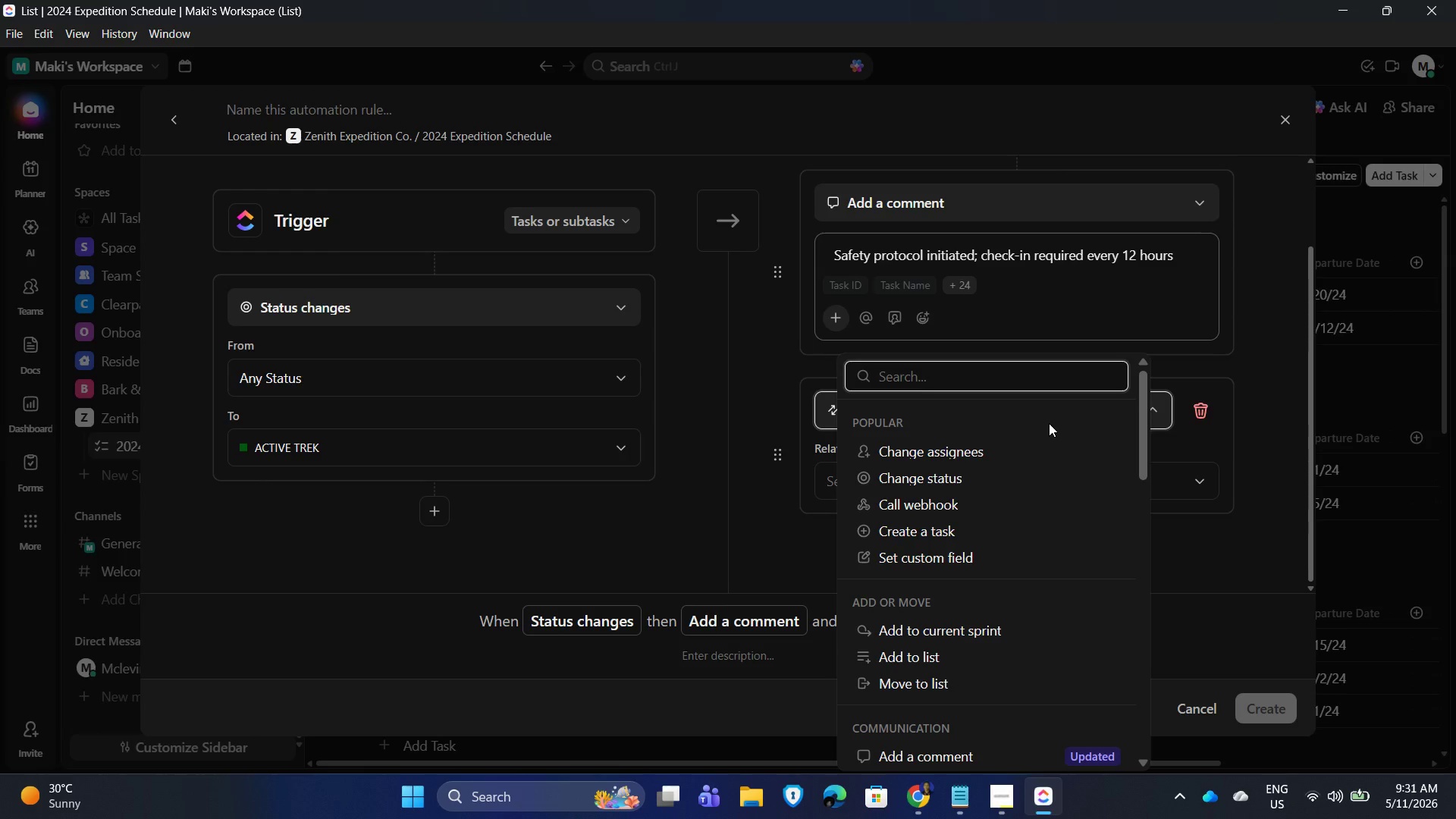 
type(priority)
 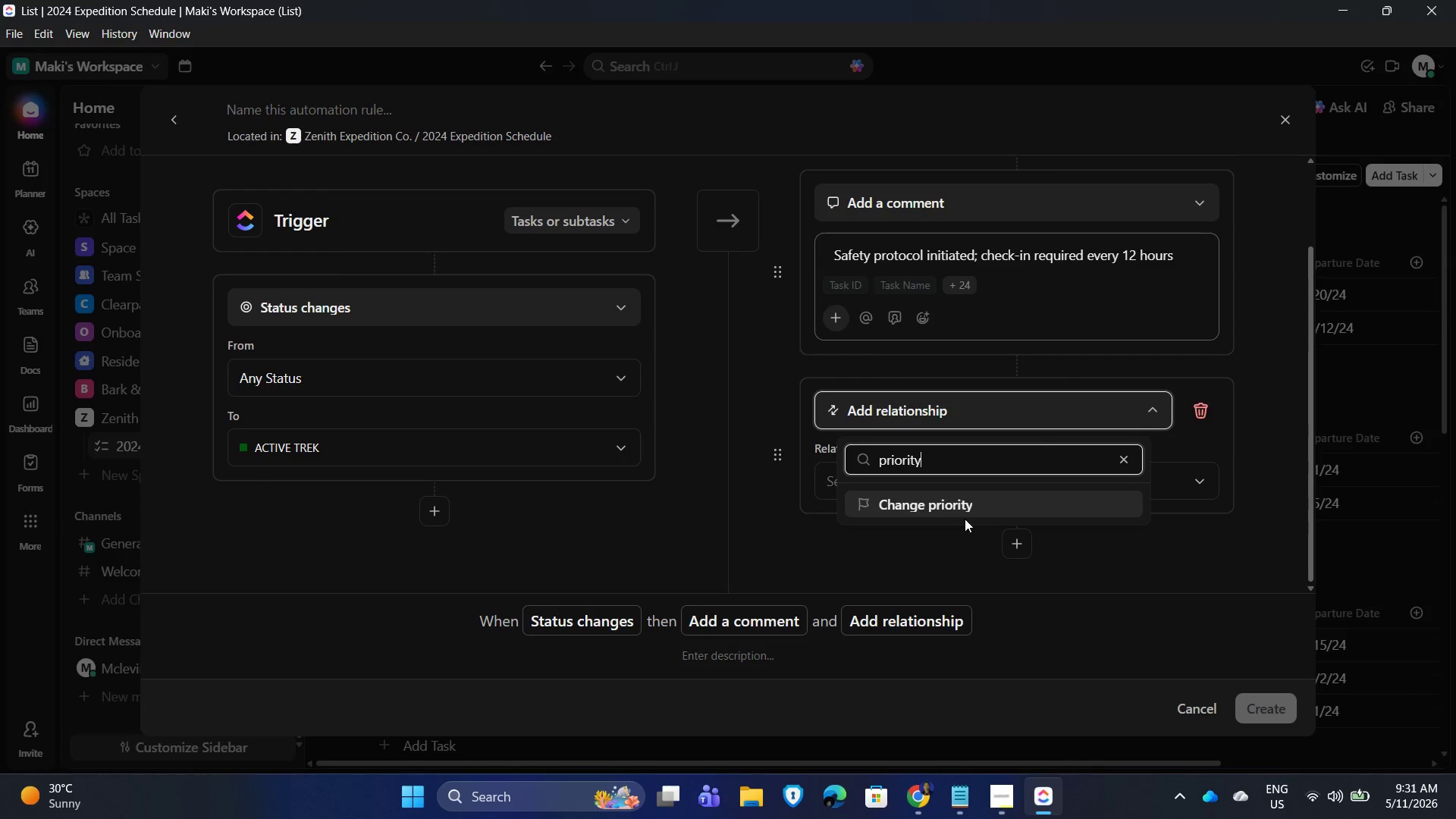 
left_click([966, 503])
 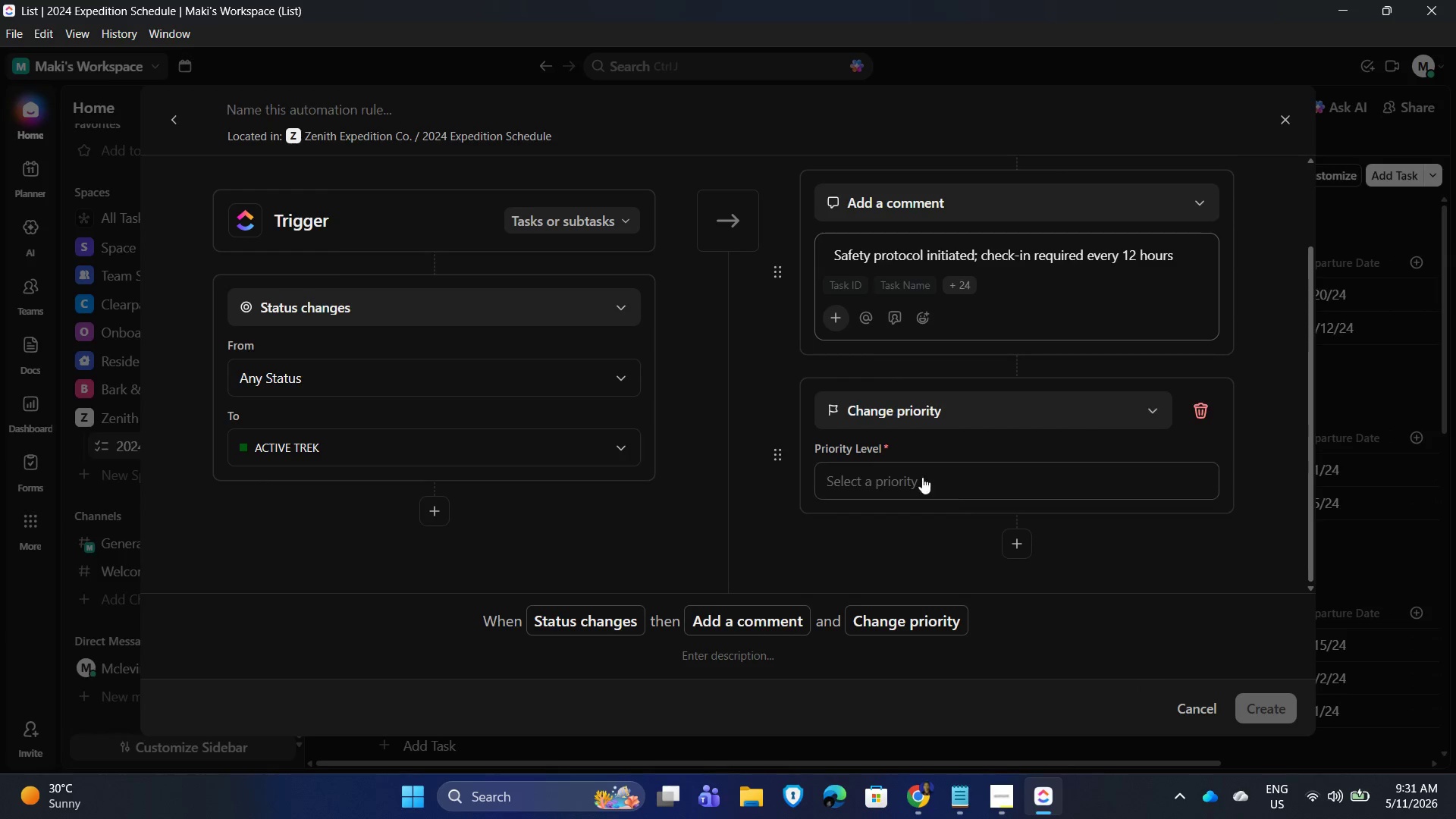 
left_click([910, 473])
 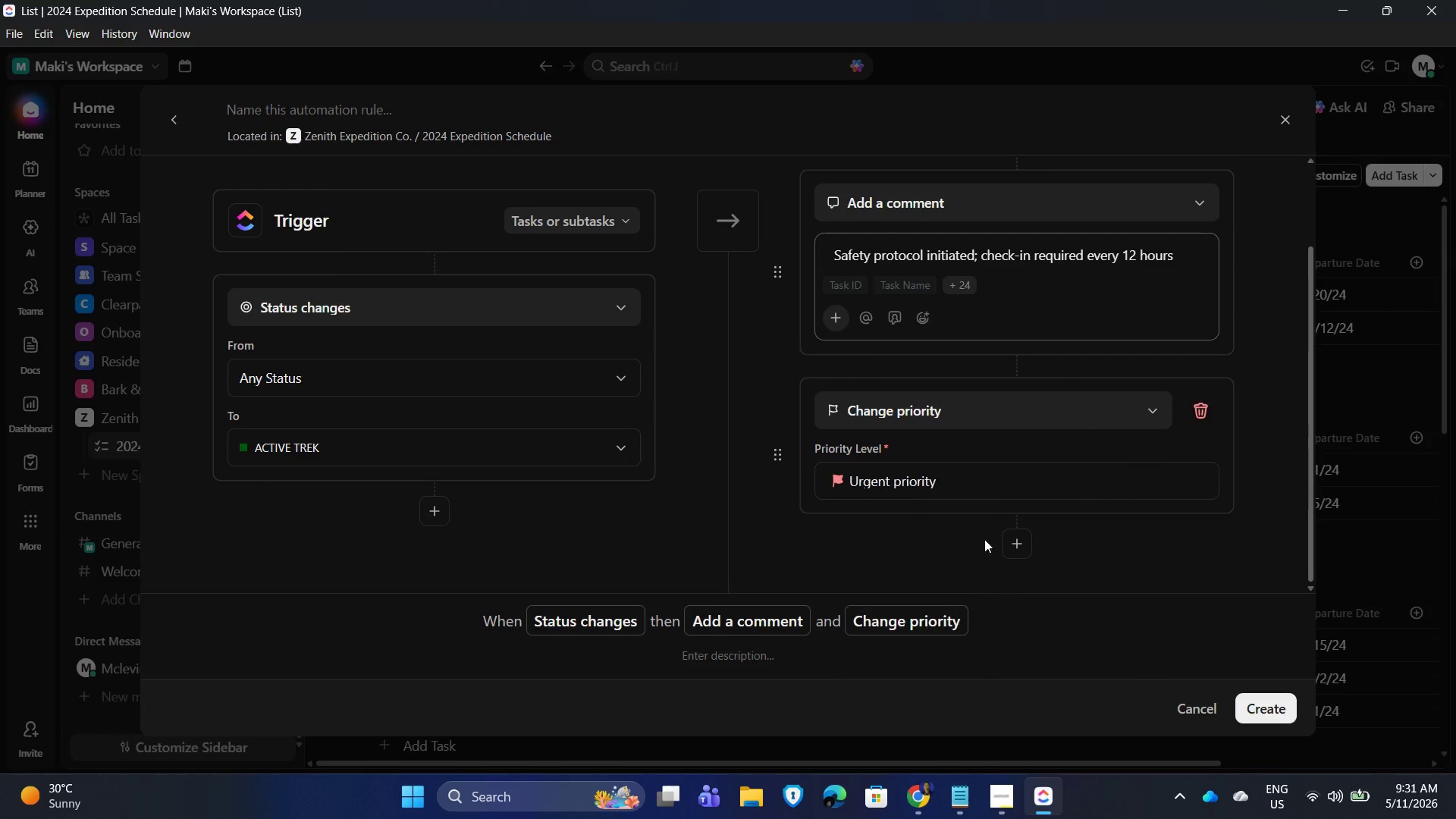 
left_click_drag(start_coordinate=[1138, 524], to_coordinate=[1134, 516])
 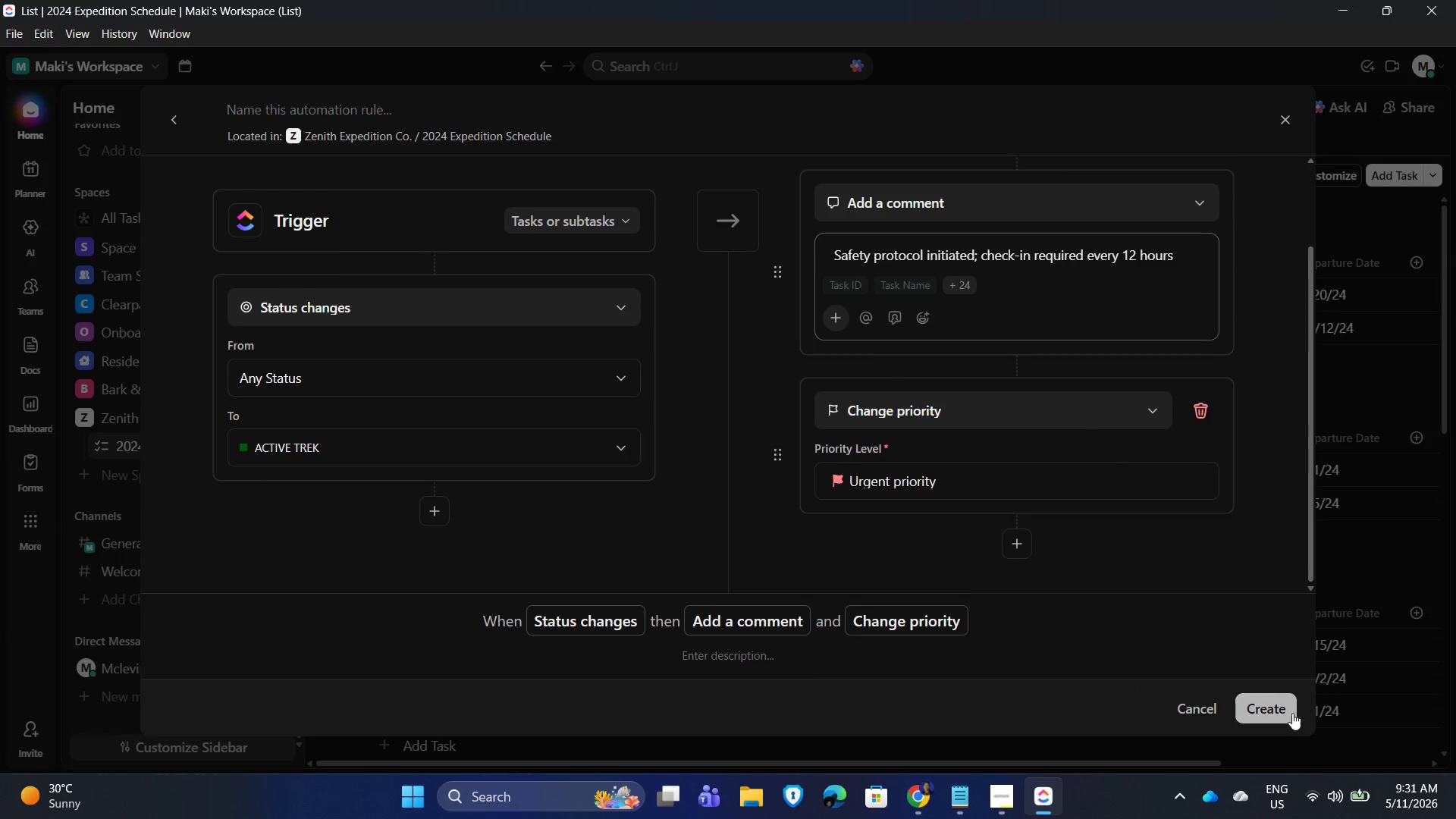 
left_click([1286, 714])
 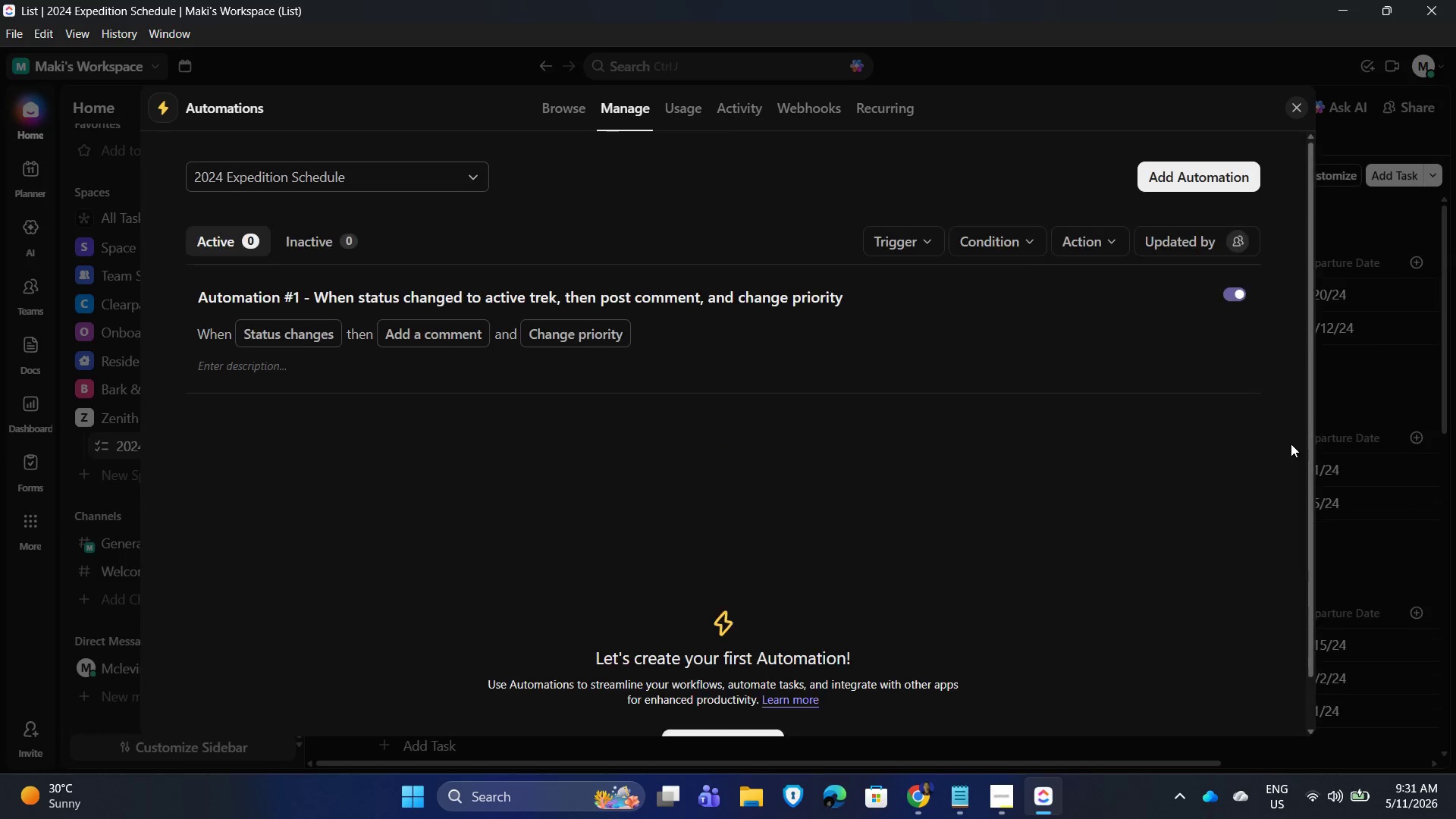 
key(Alt+AltLeft)
 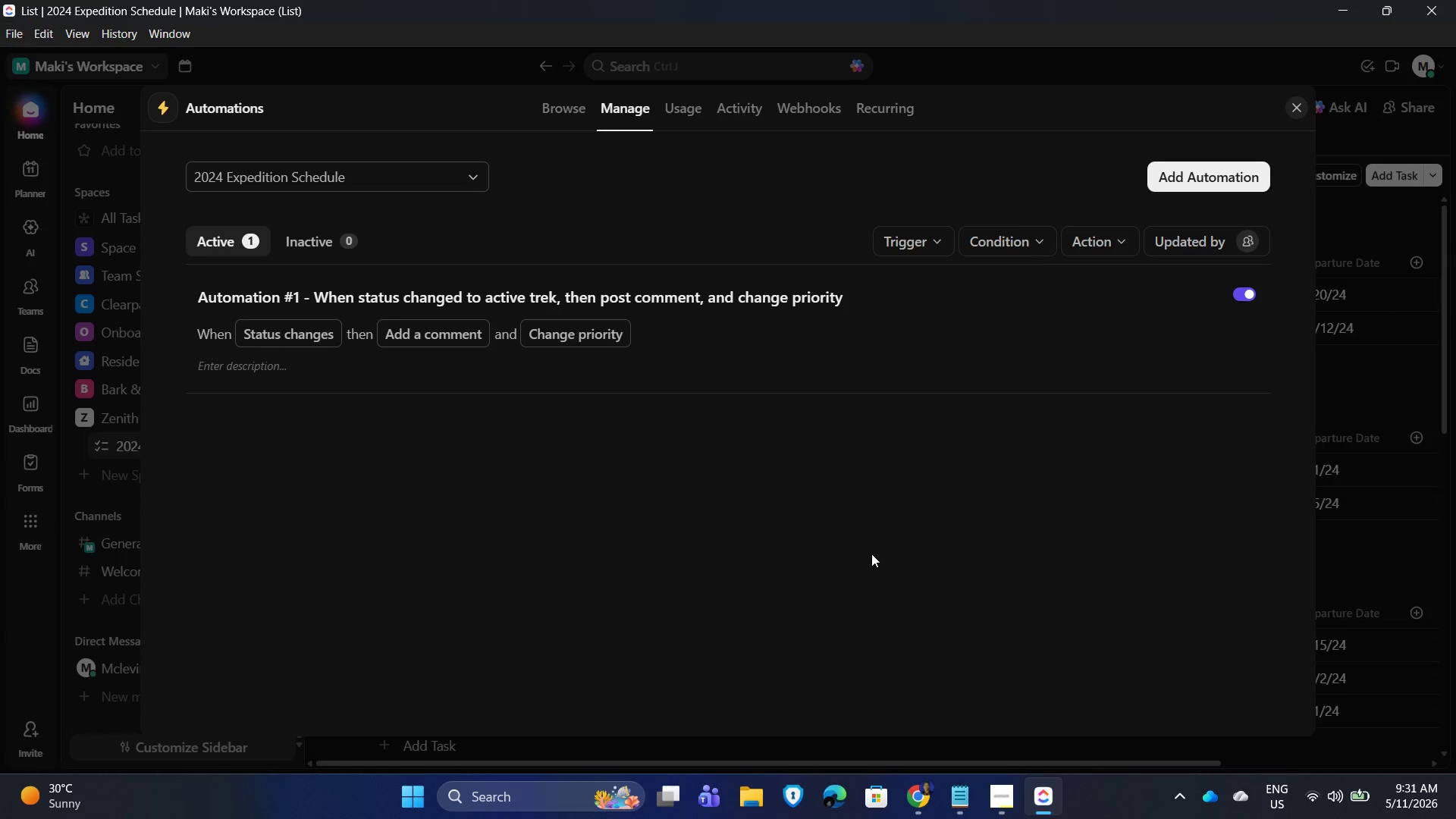 
key(Alt+AltLeft)
 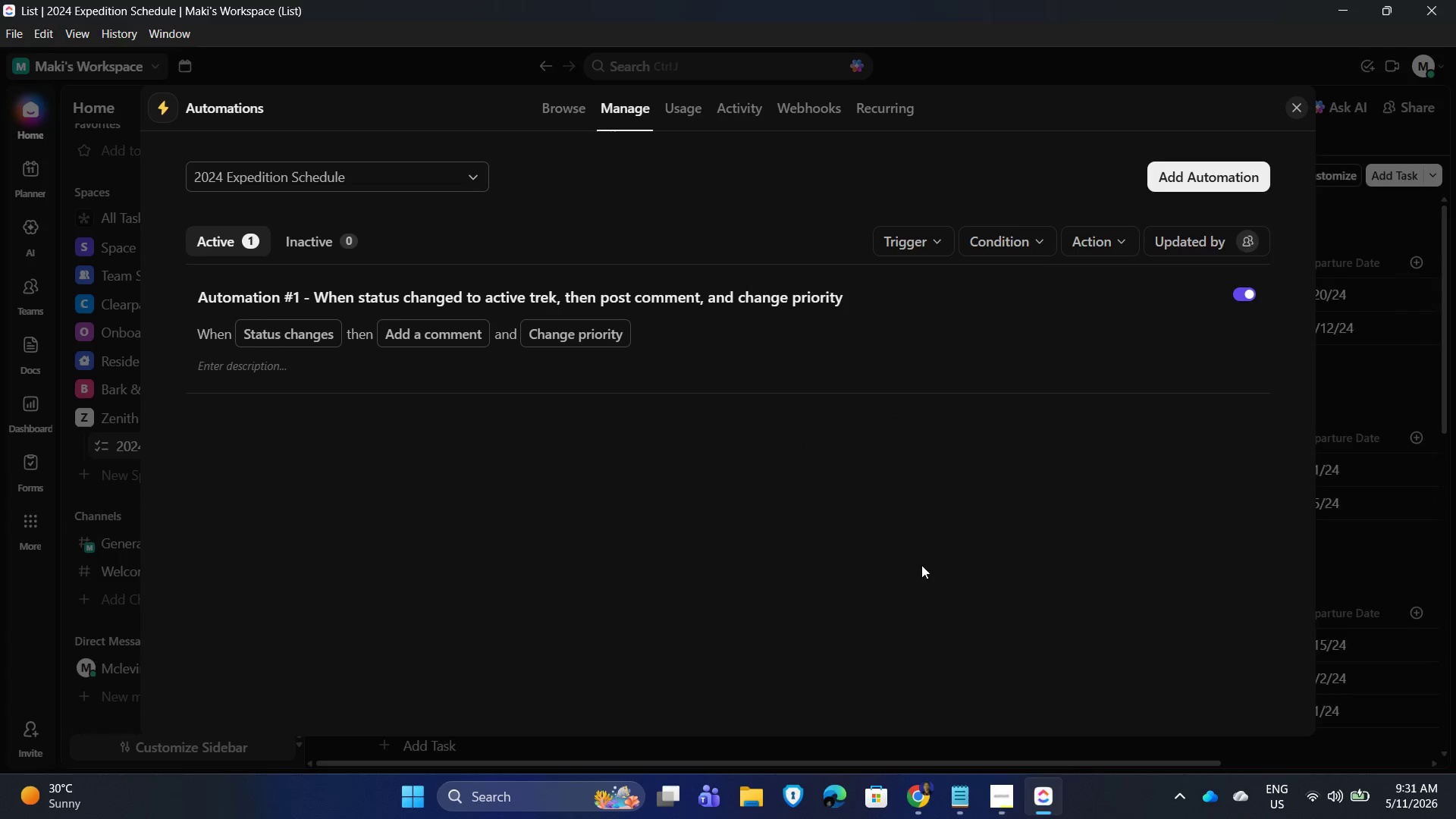 
key(Alt+Tab)
 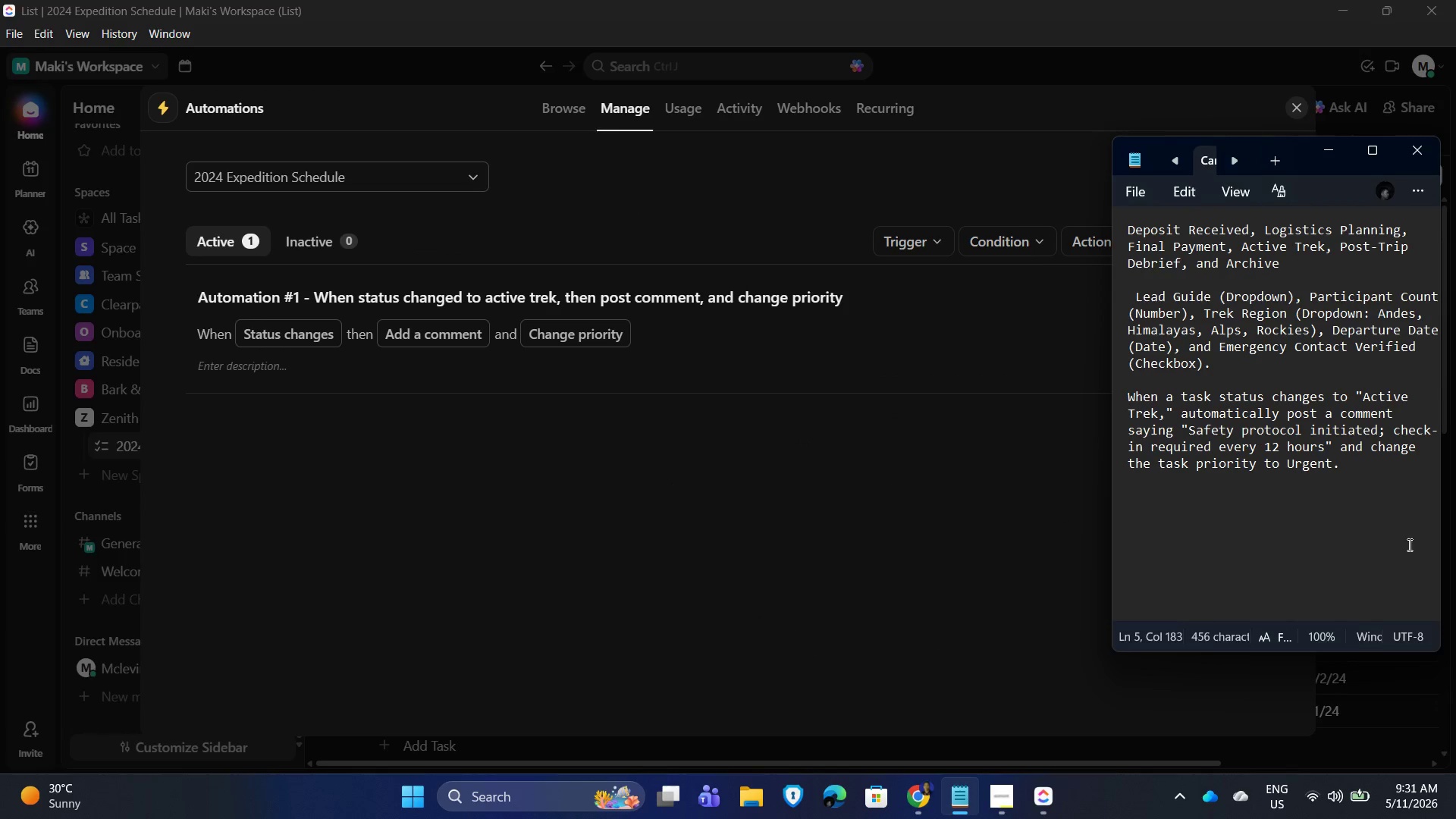 
key(Alt+AltLeft)
 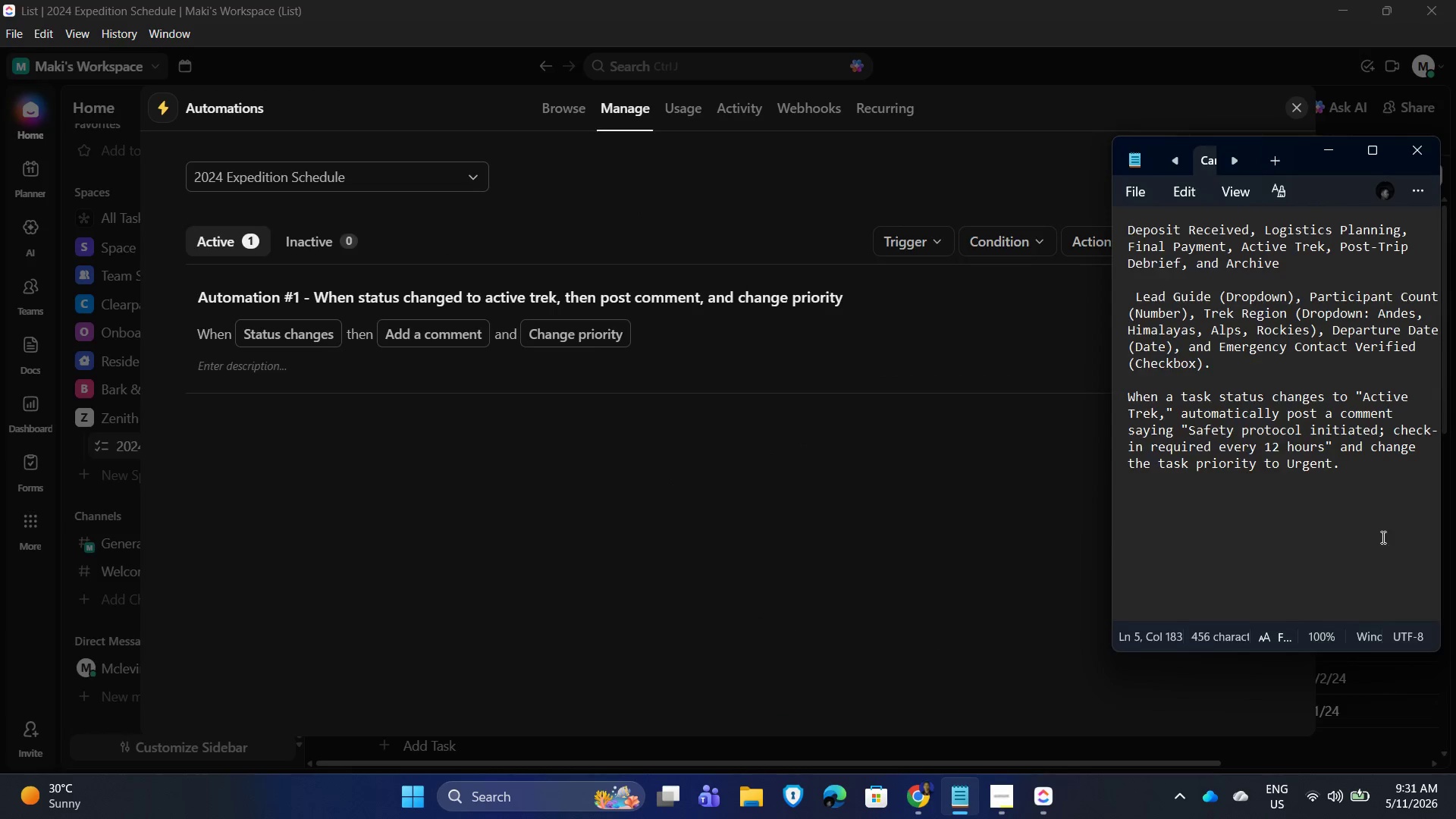 
key(Alt+Tab)
 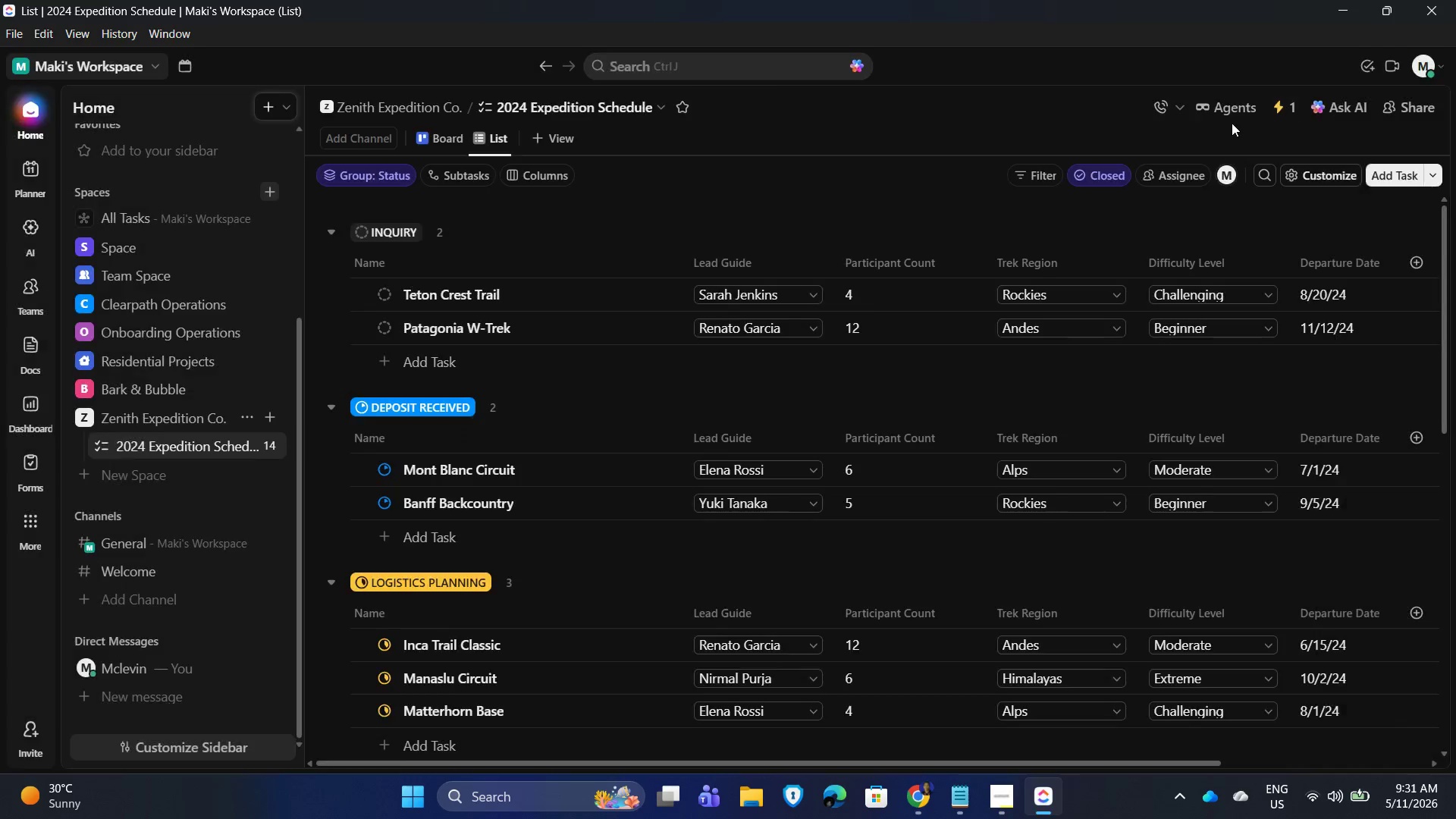 
left_click([1004, 796])